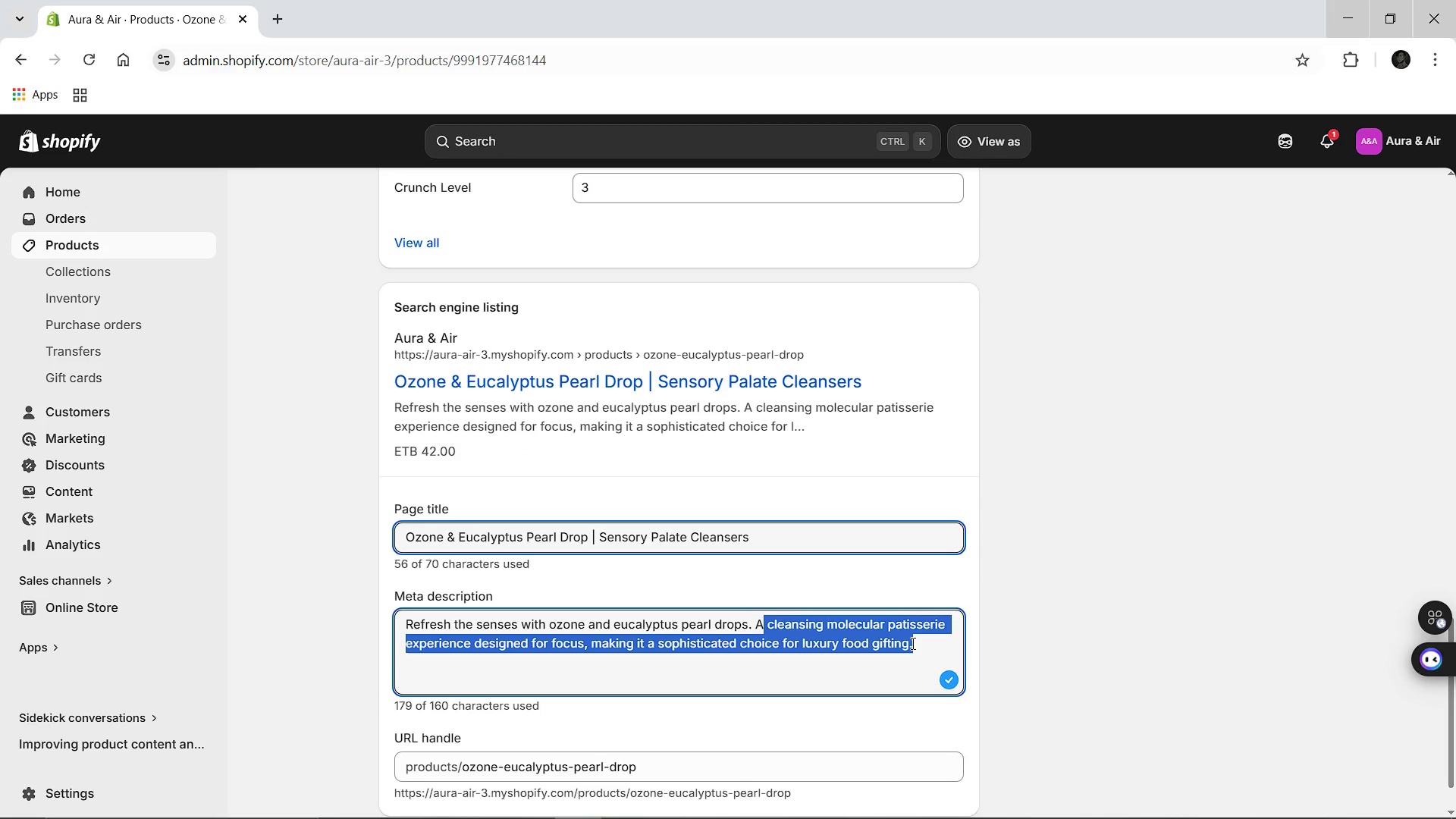 
key(Control+C)
 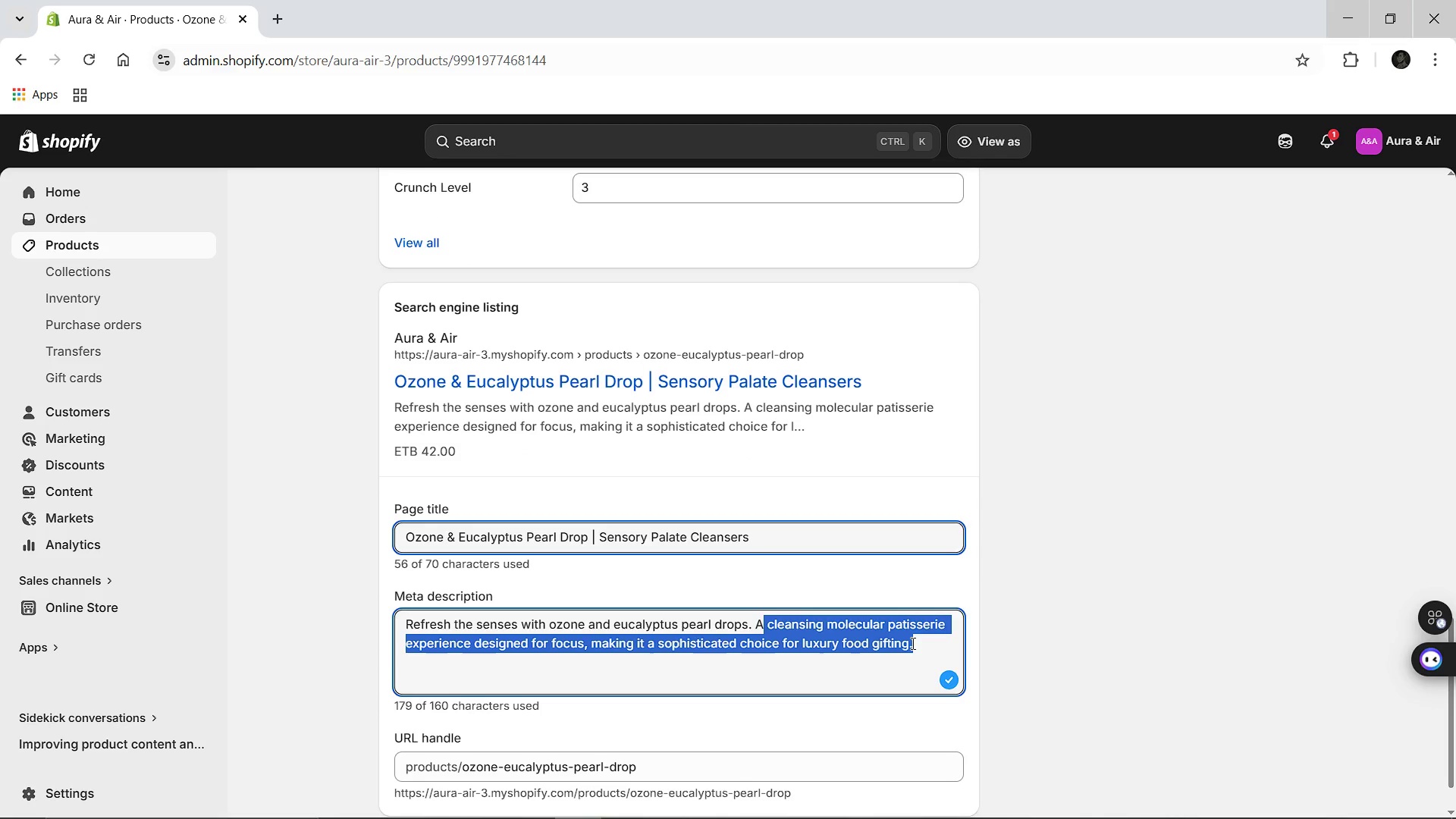 
key(Control+V)
 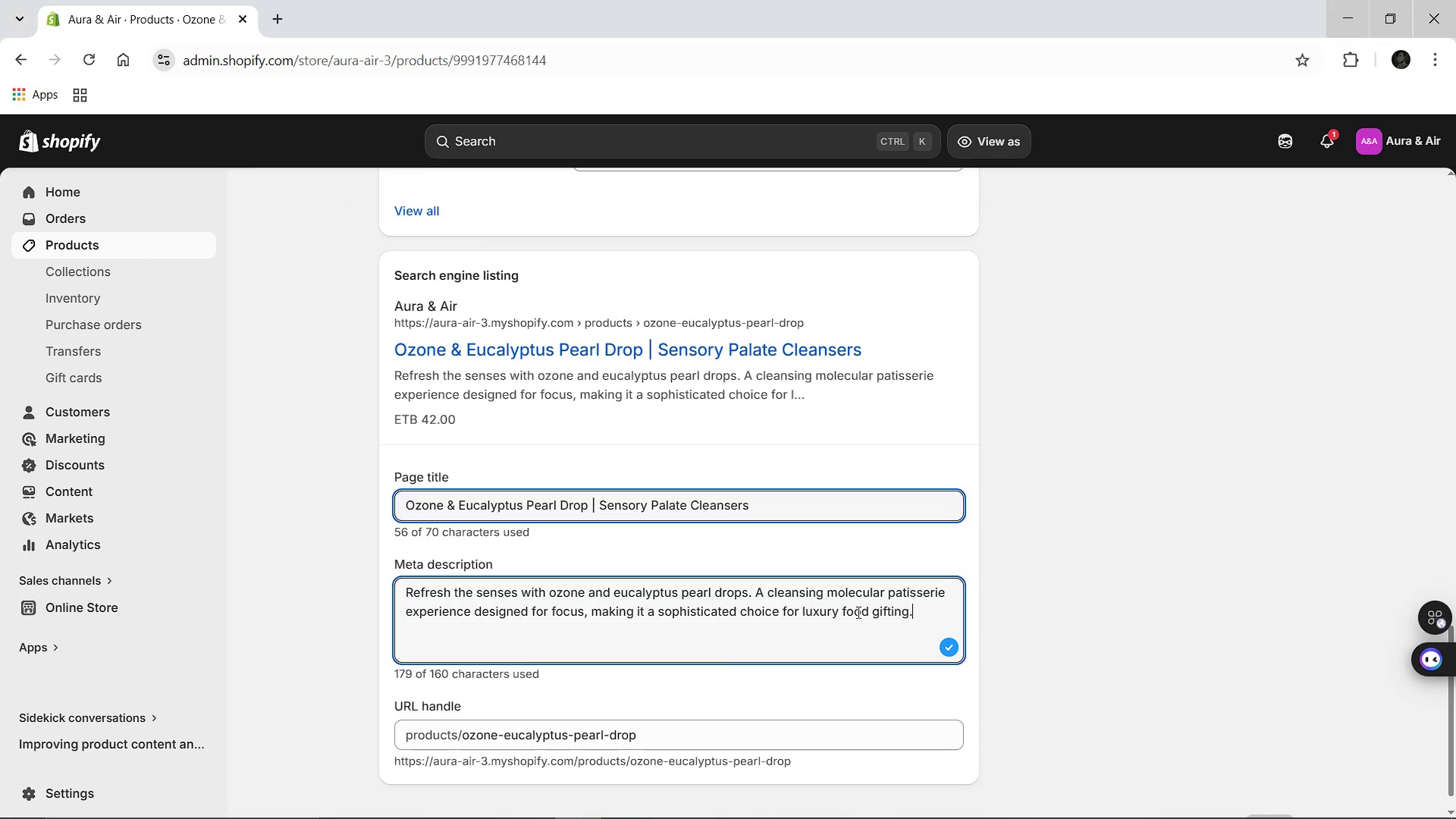 
hold_key(key=ControlLeft, duration=0.38)
 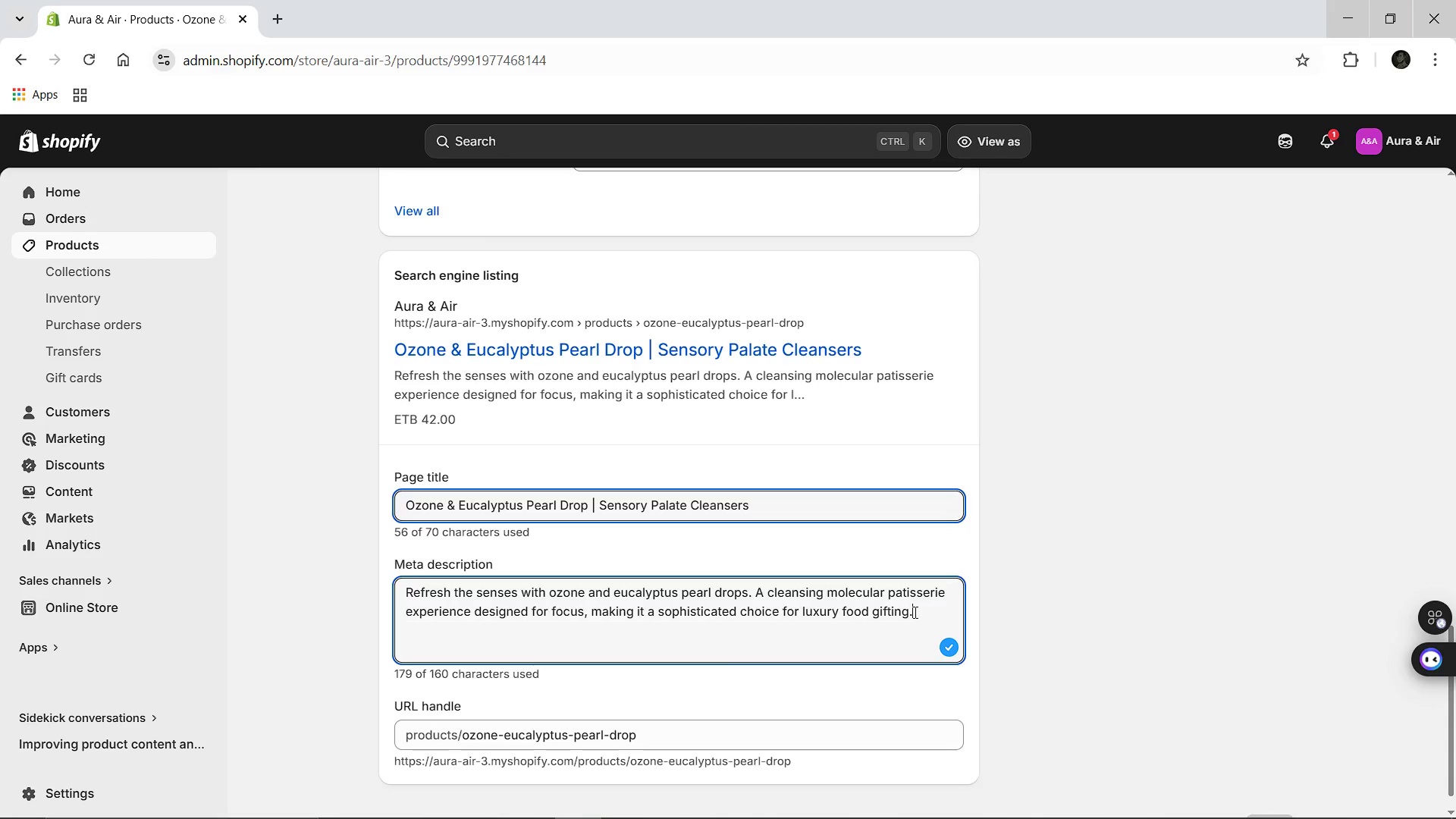 
left_click_drag(start_coordinate=[914, 612], to_coordinate=[769, 594])
 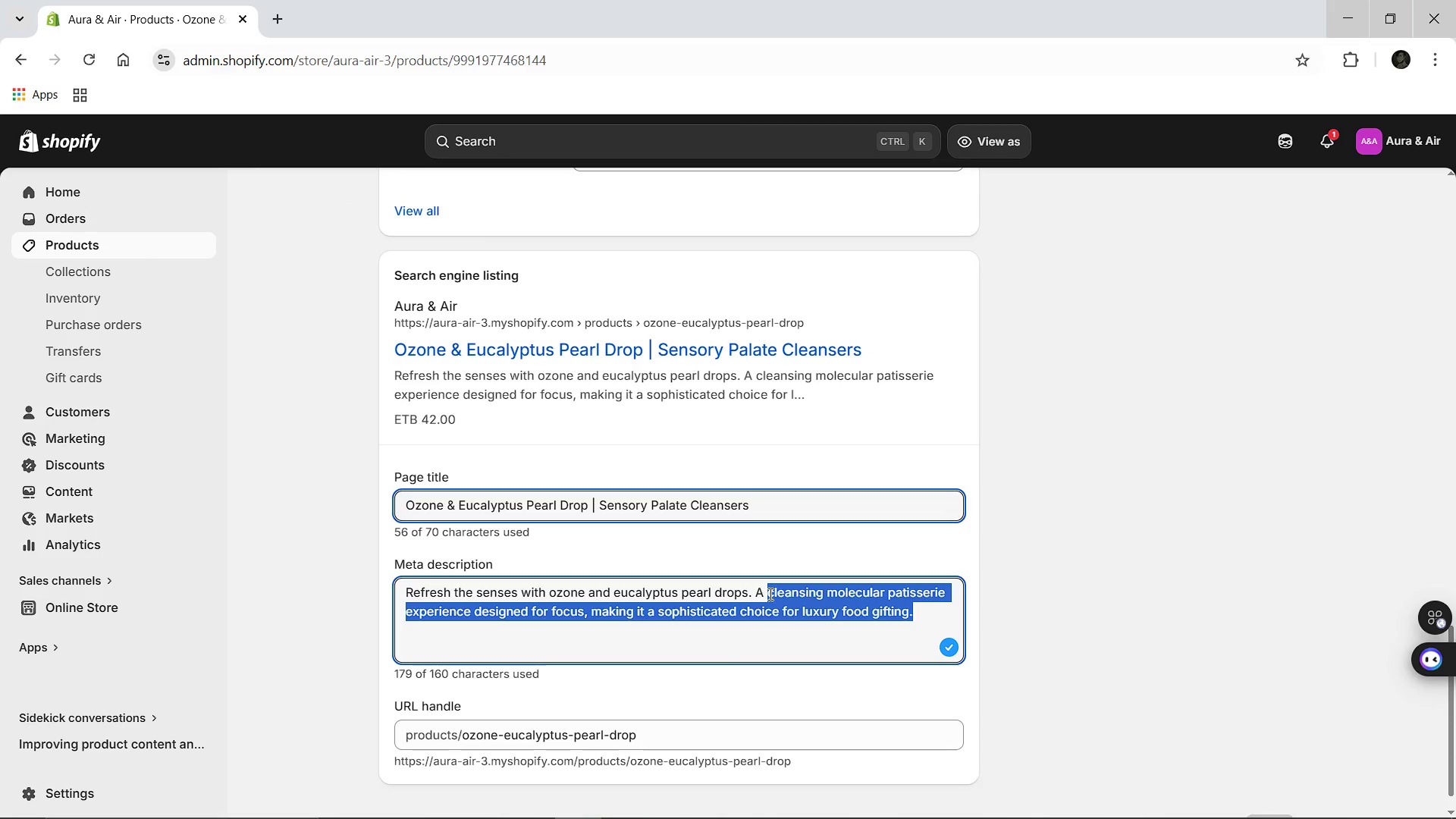 
key(Control+V)
 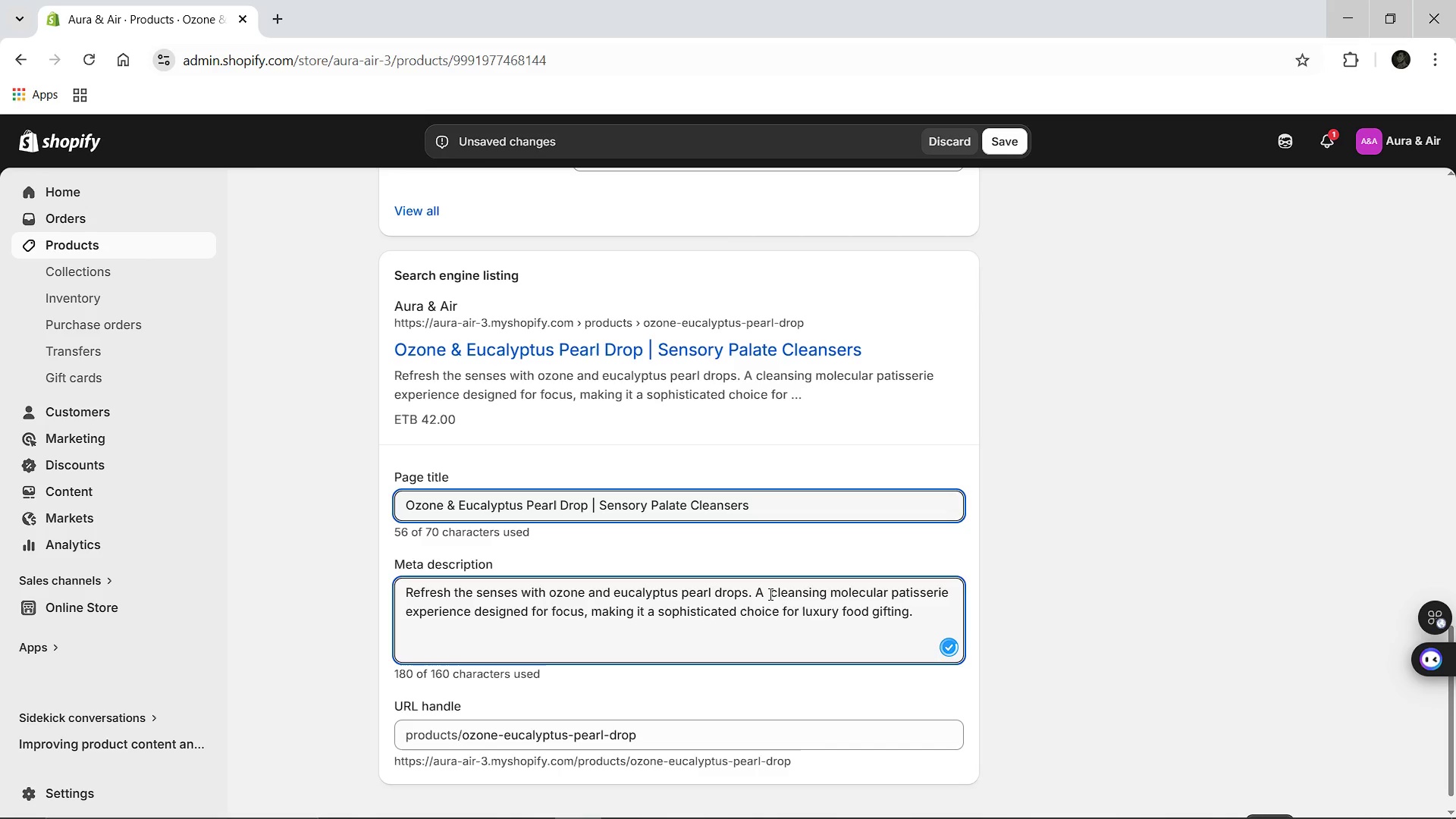 
left_click([912, 618])
 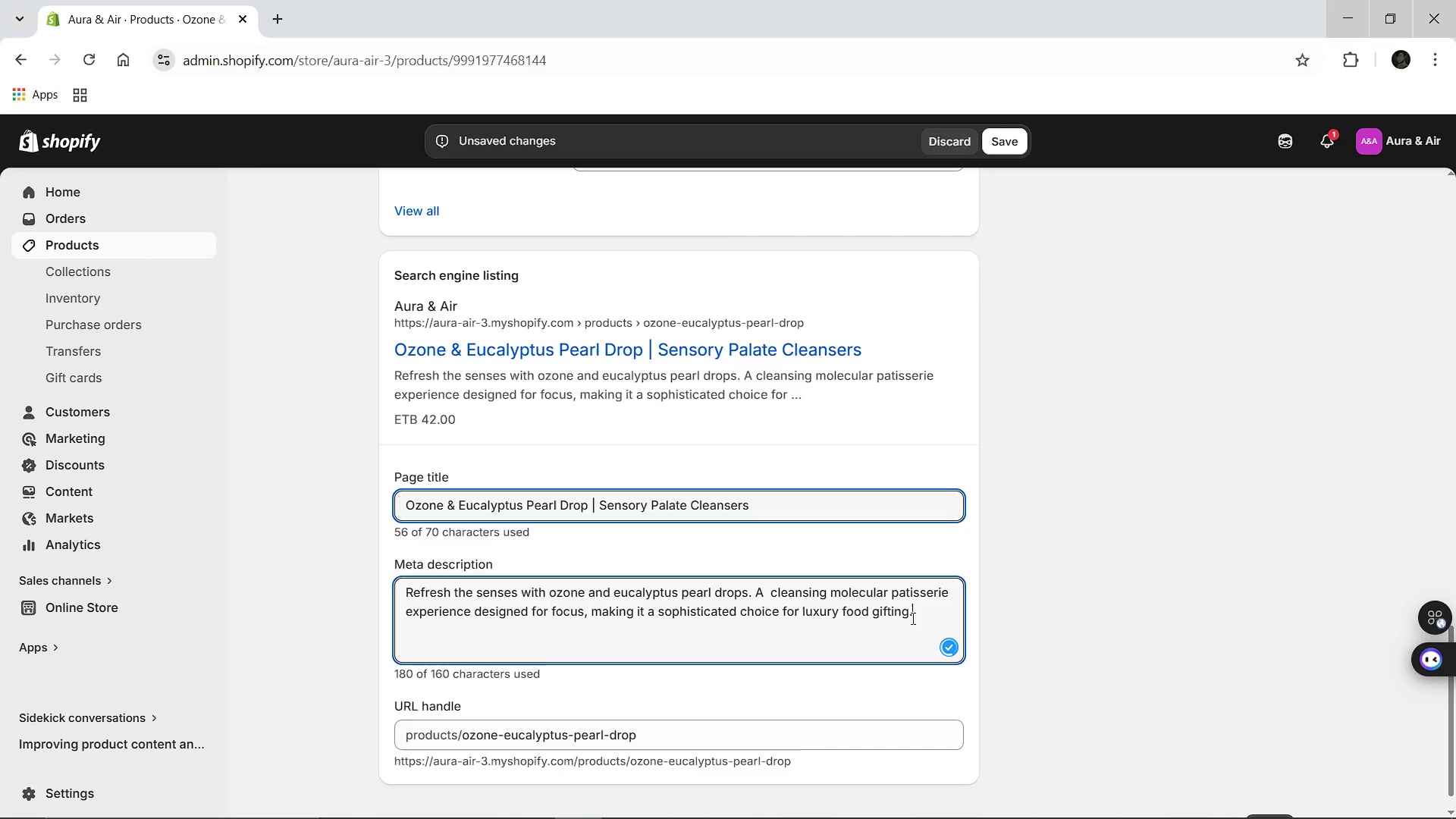 
hold_key(key=Backspace, duration=1.52)
 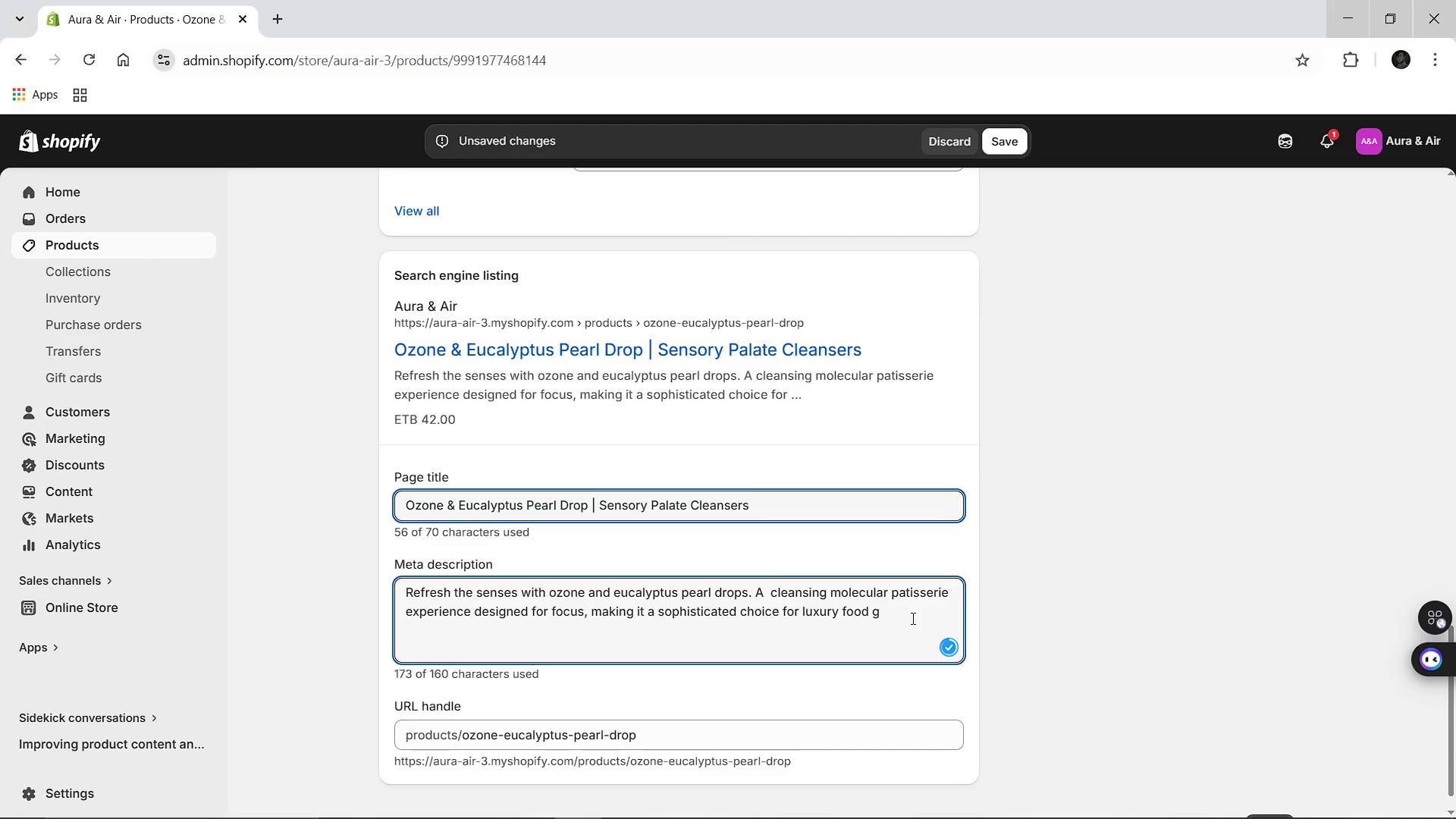 
key(Backspace)
 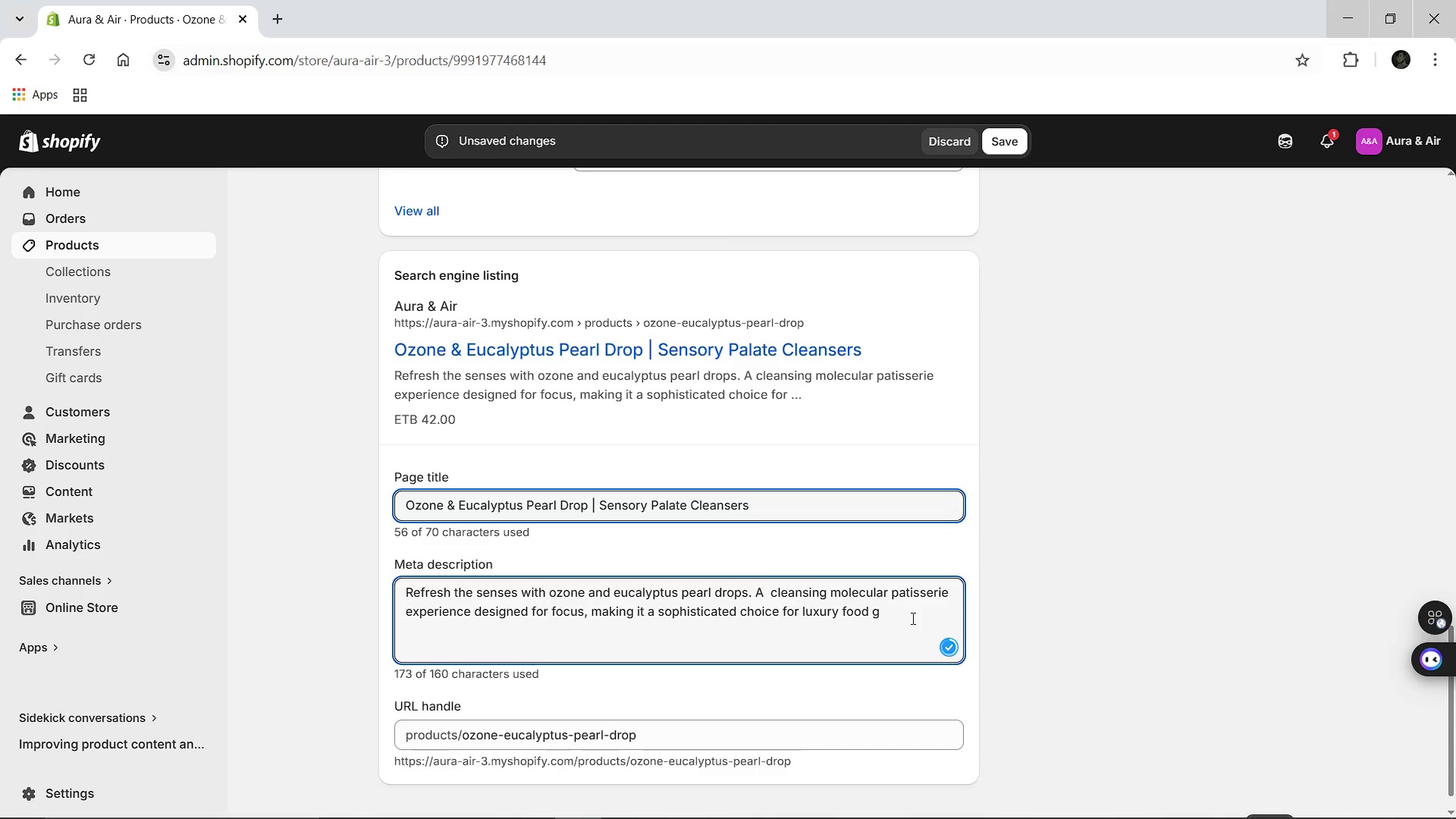 
key(Backspace)
 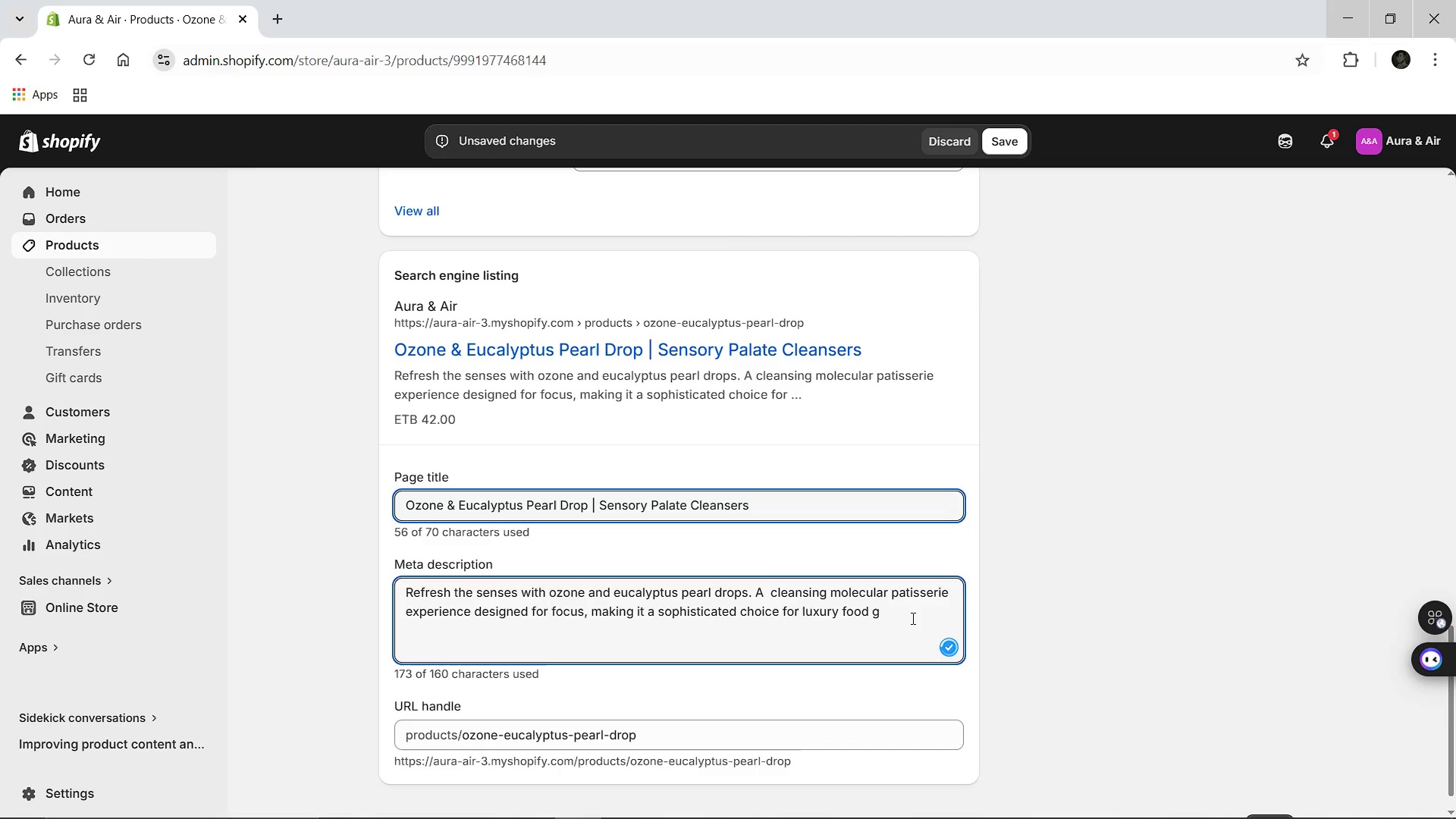 
key(Backspace)
 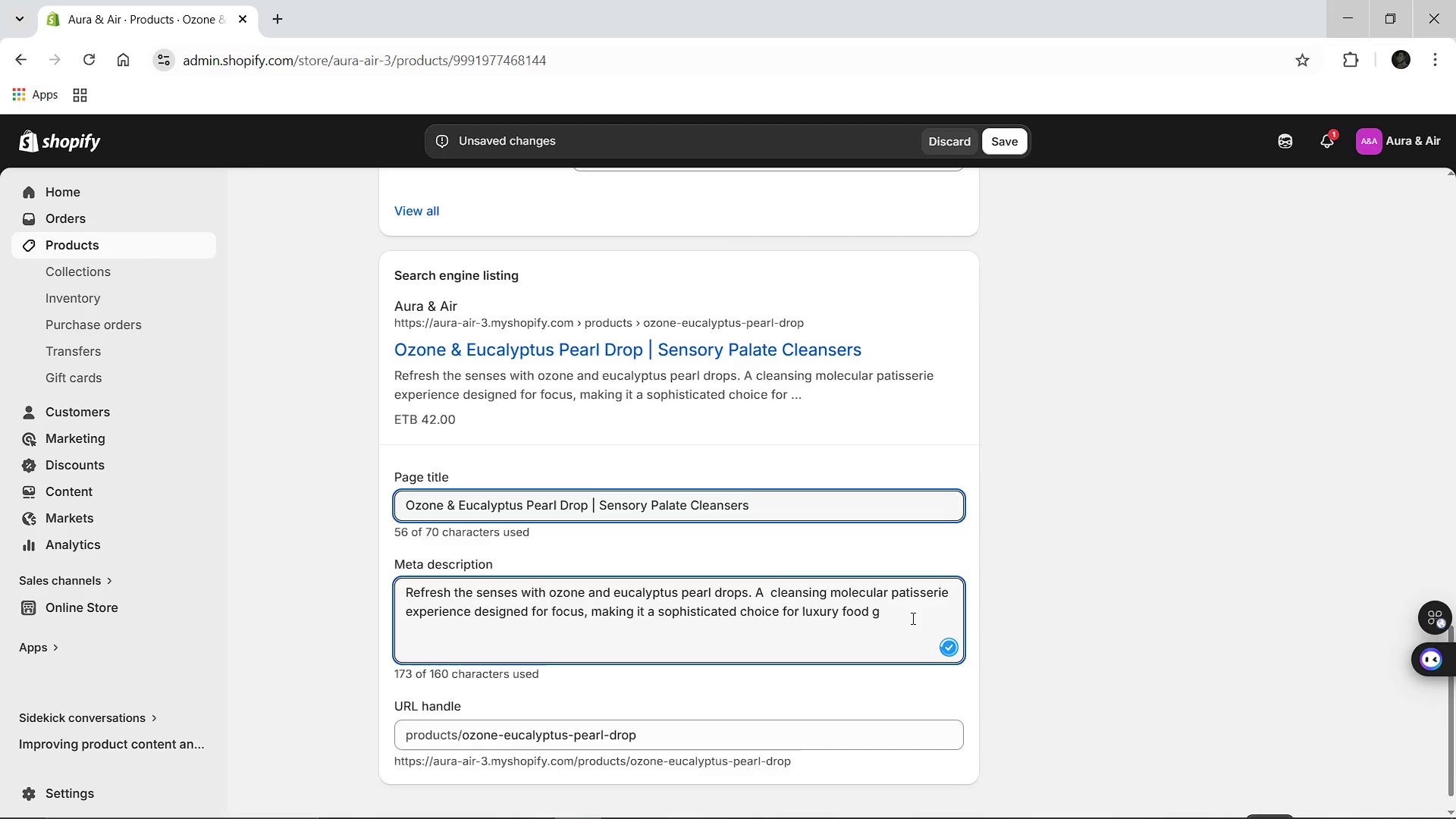 
key(Backspace)
 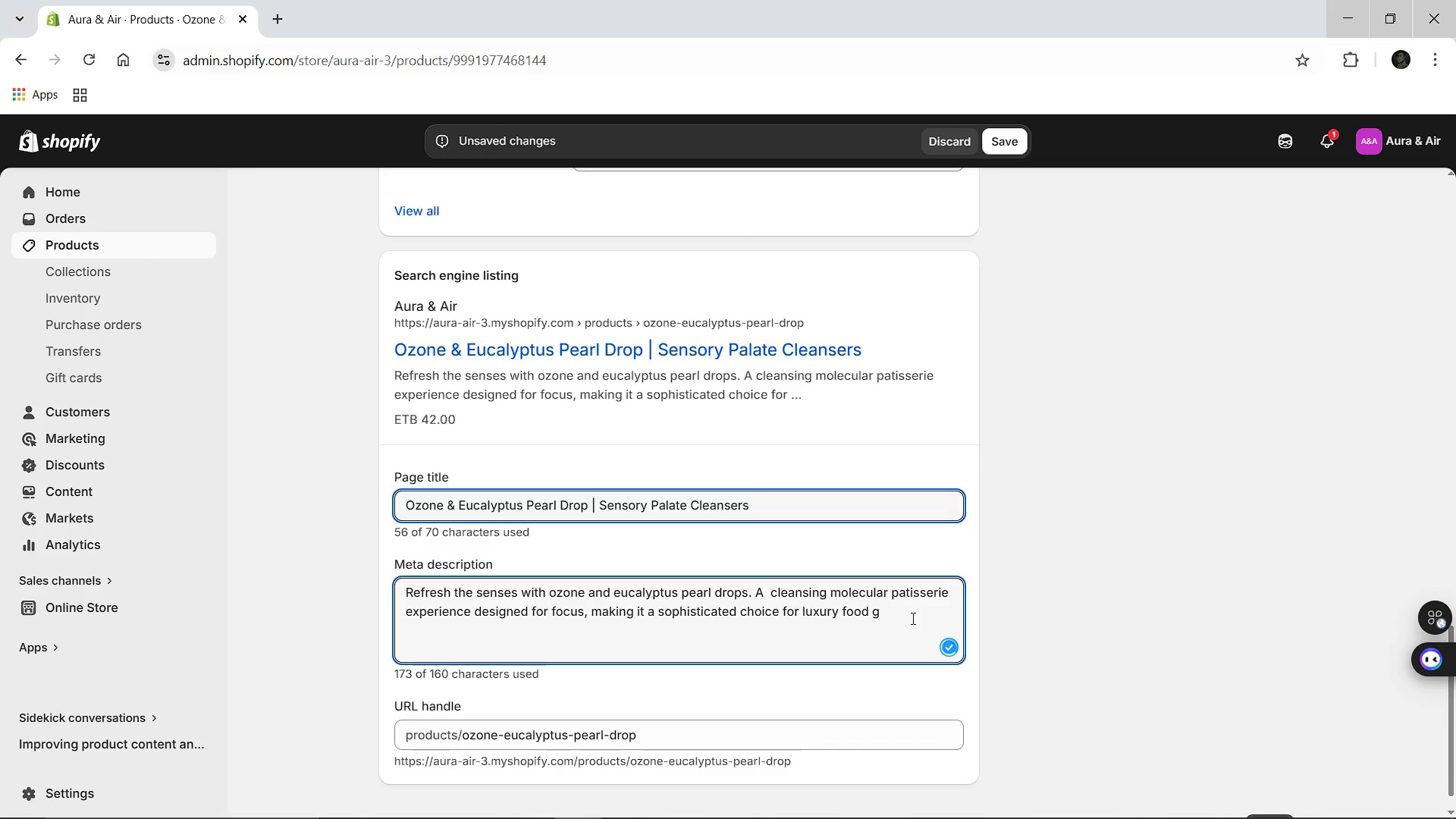 
hold_key(key=Backspace, duration=1.52)
 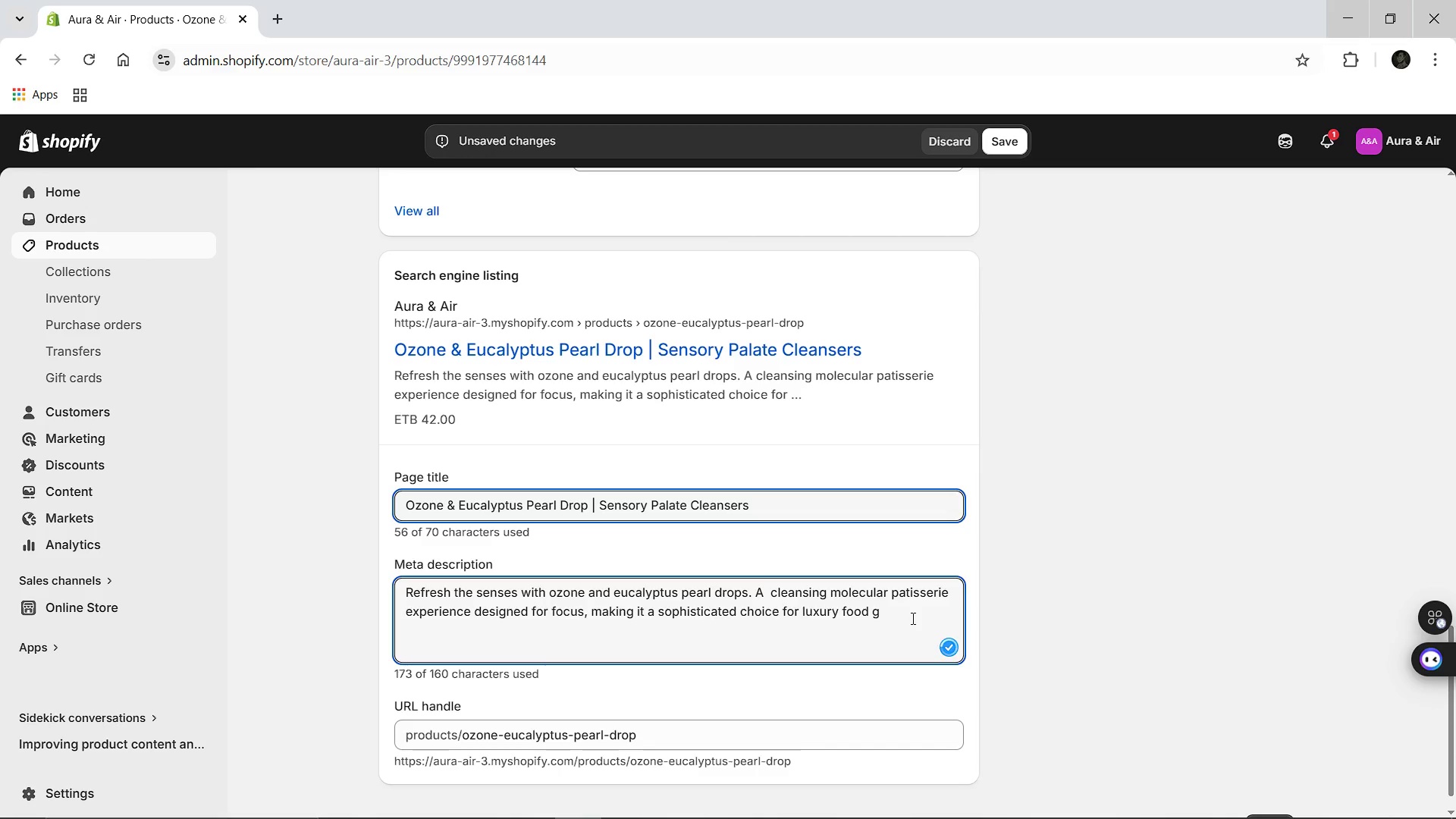 
key(Backspace)
 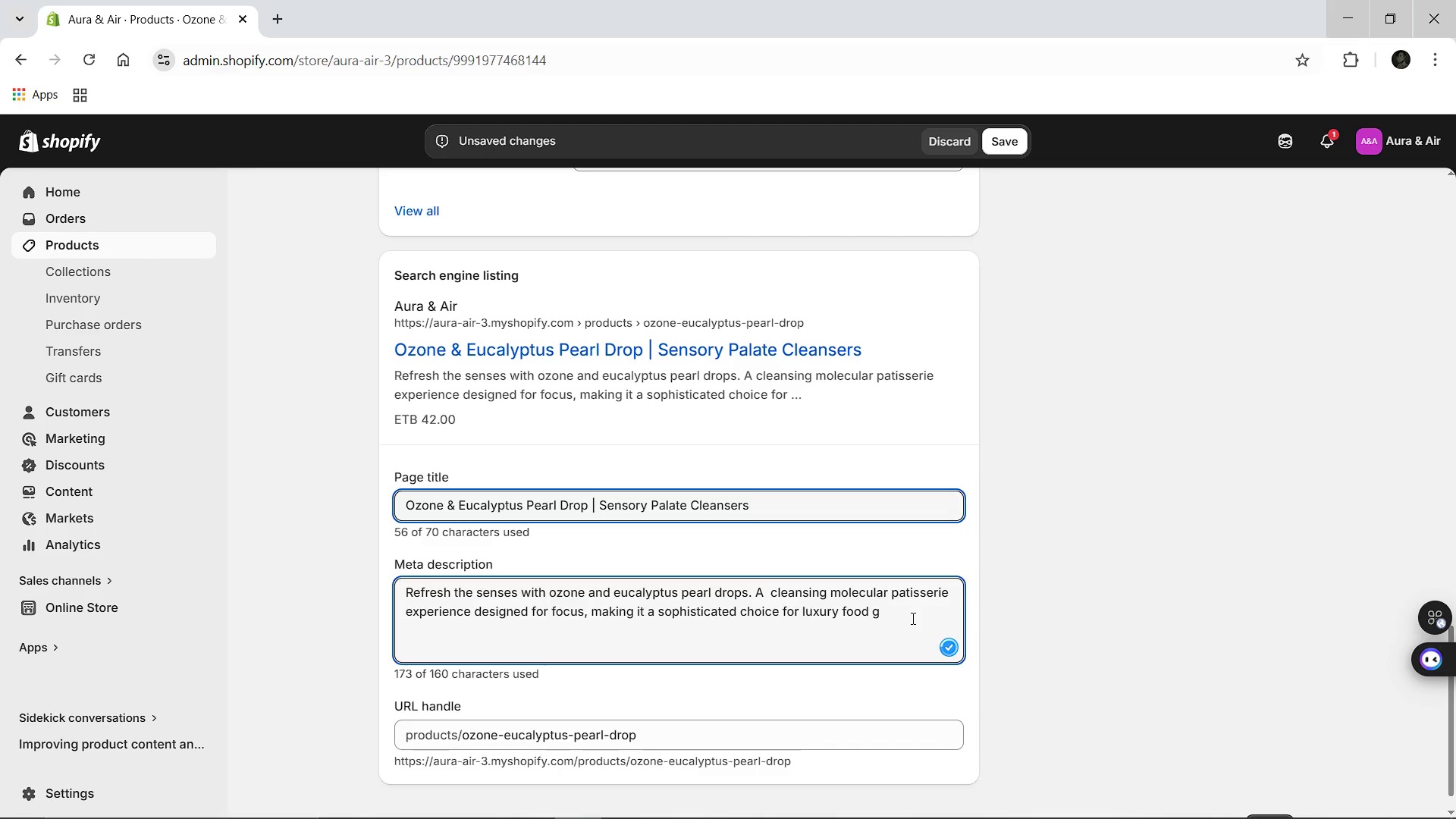 
key(Backspace)
 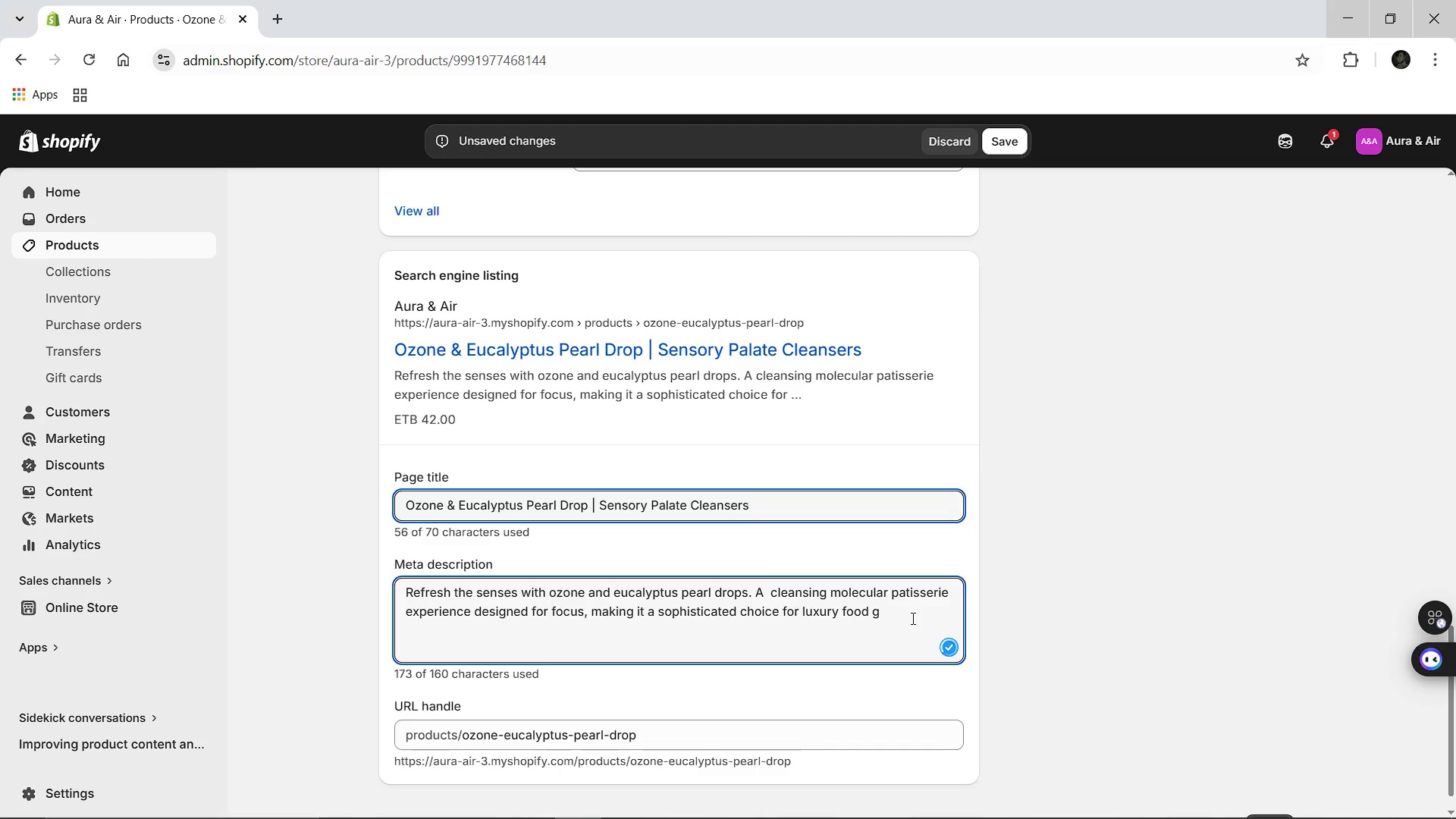 
key(Backspace)
 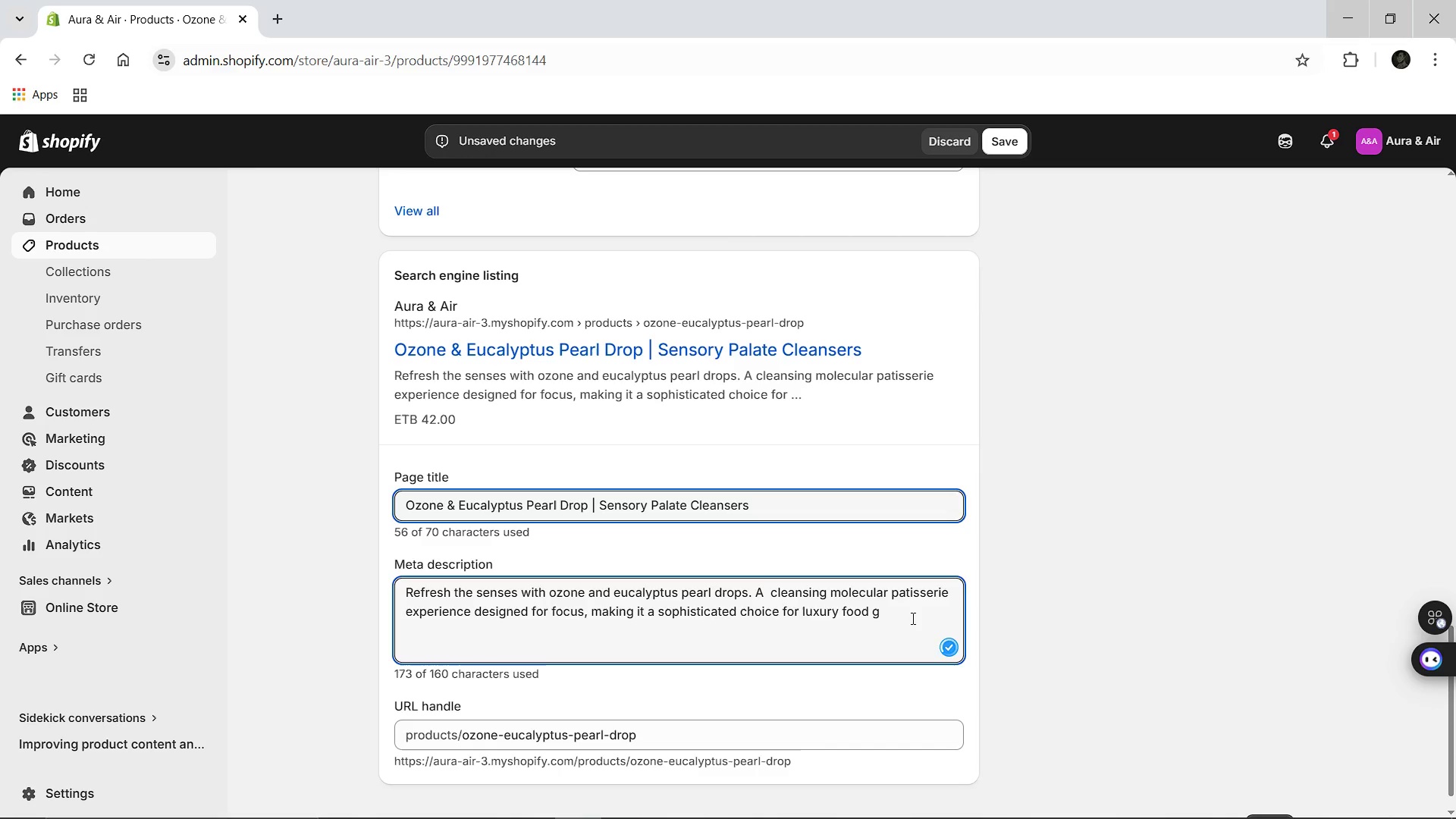 
key(Backspace)
 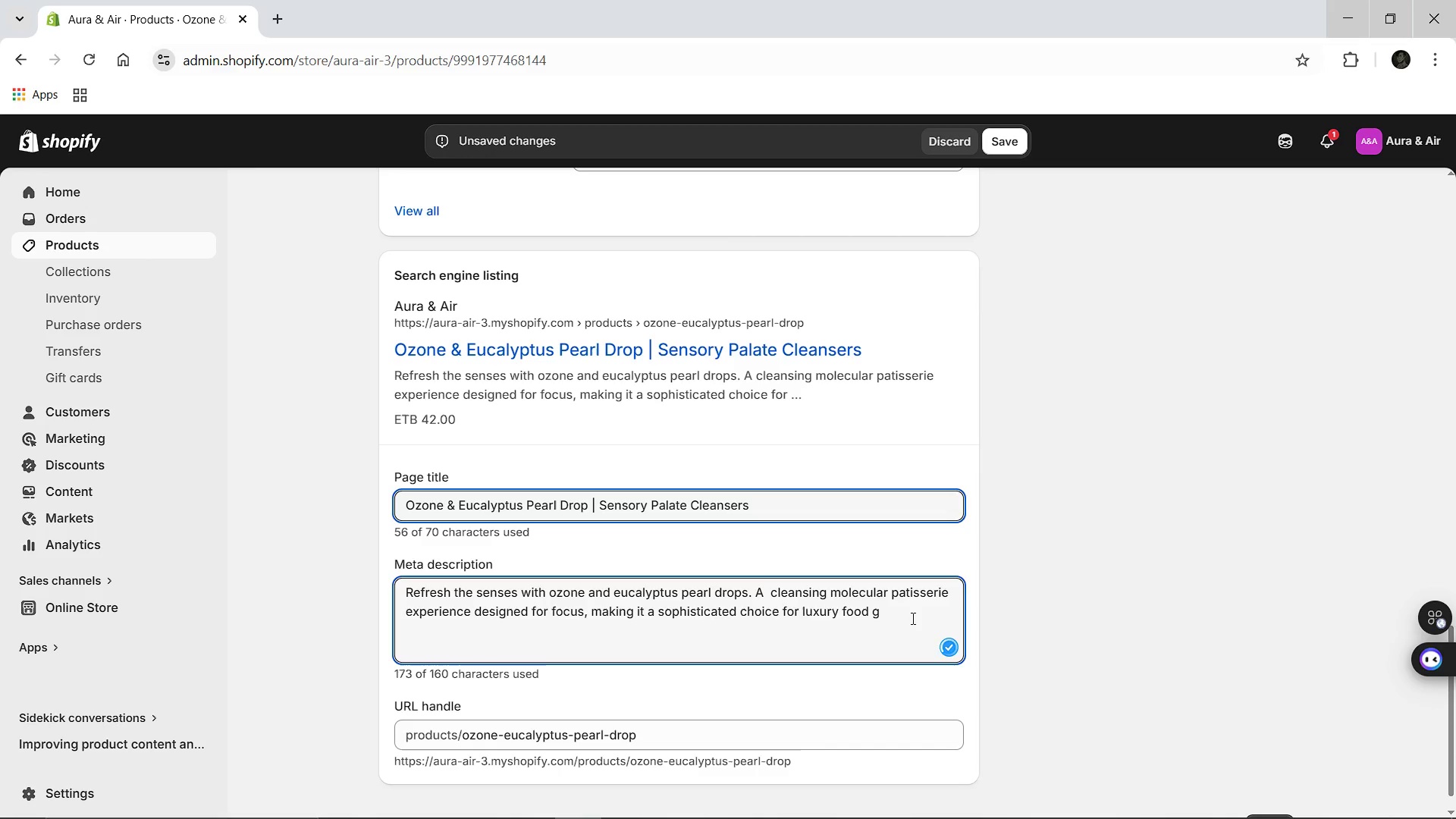 
key(Backspace)
 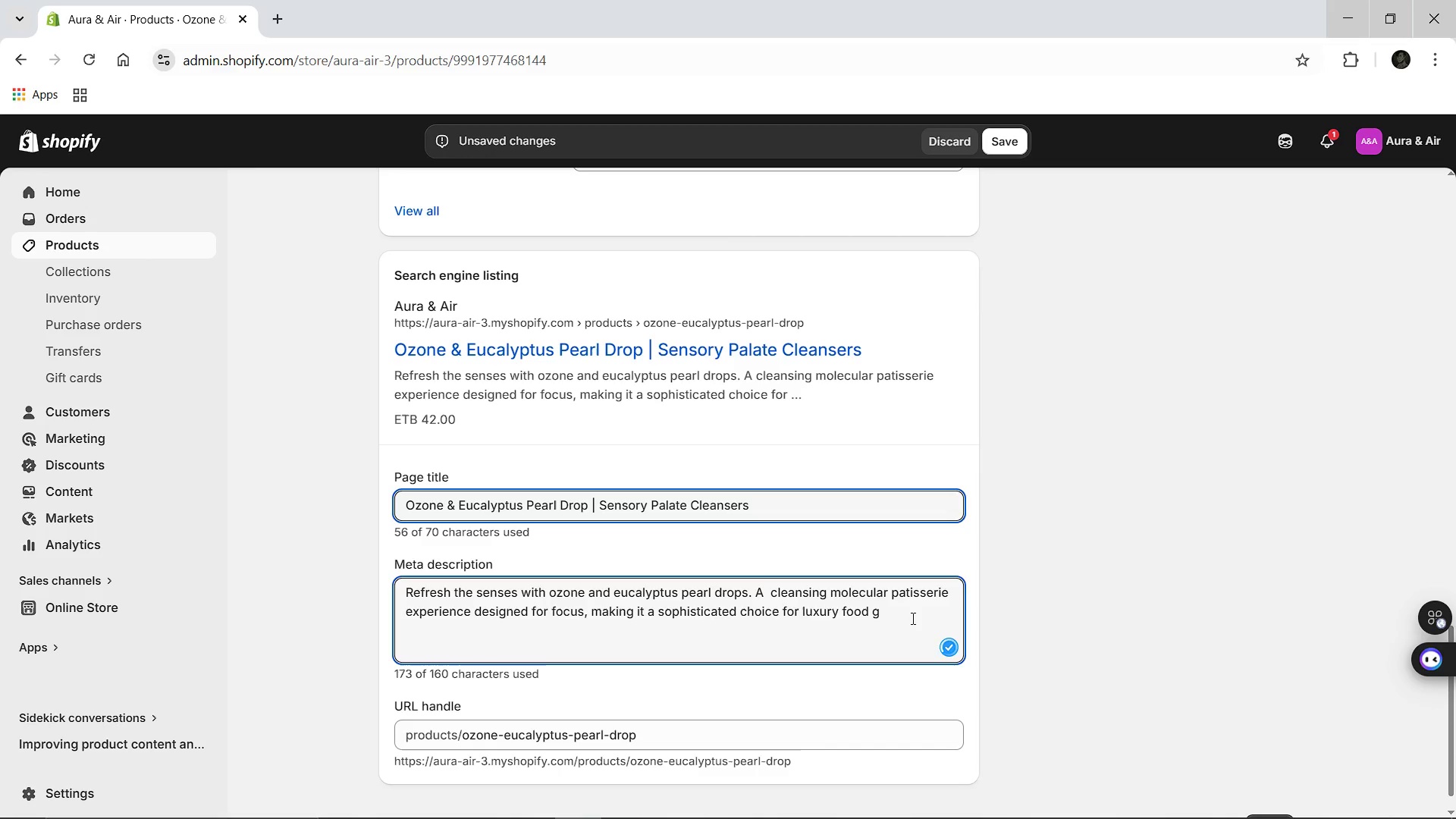 
key(Backspace)
 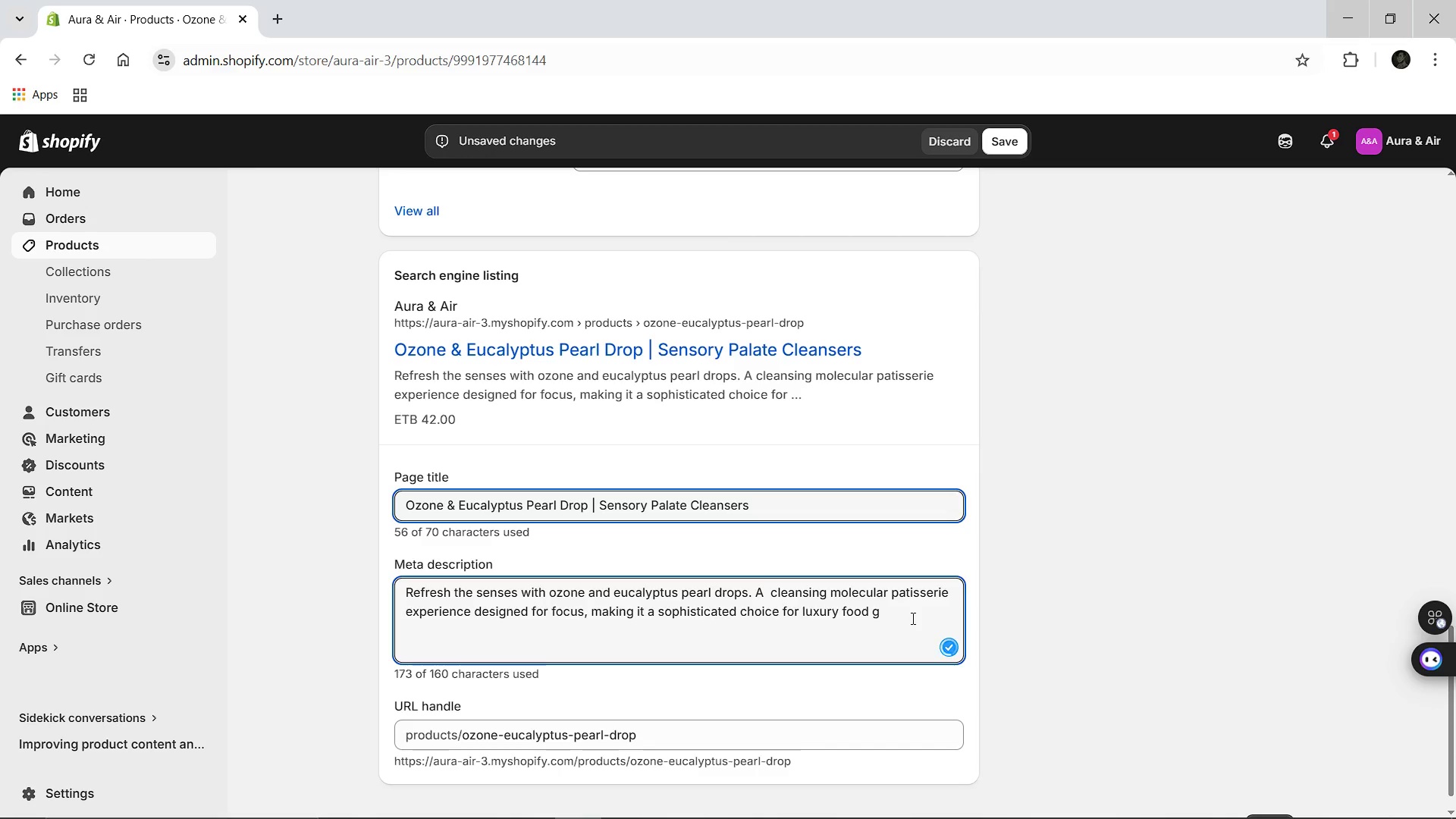 
key(Backspace)
 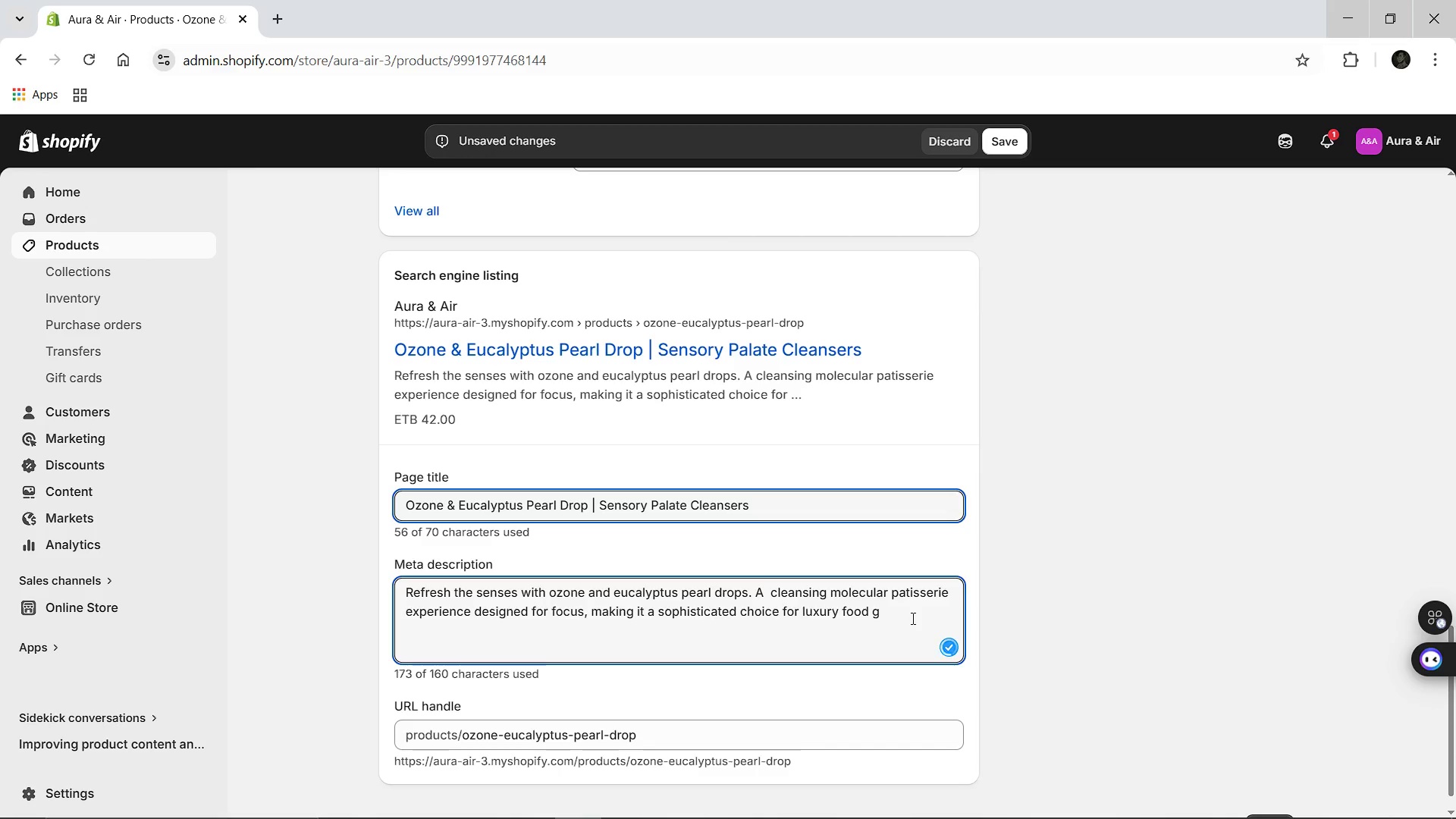 
key(Backspace)
 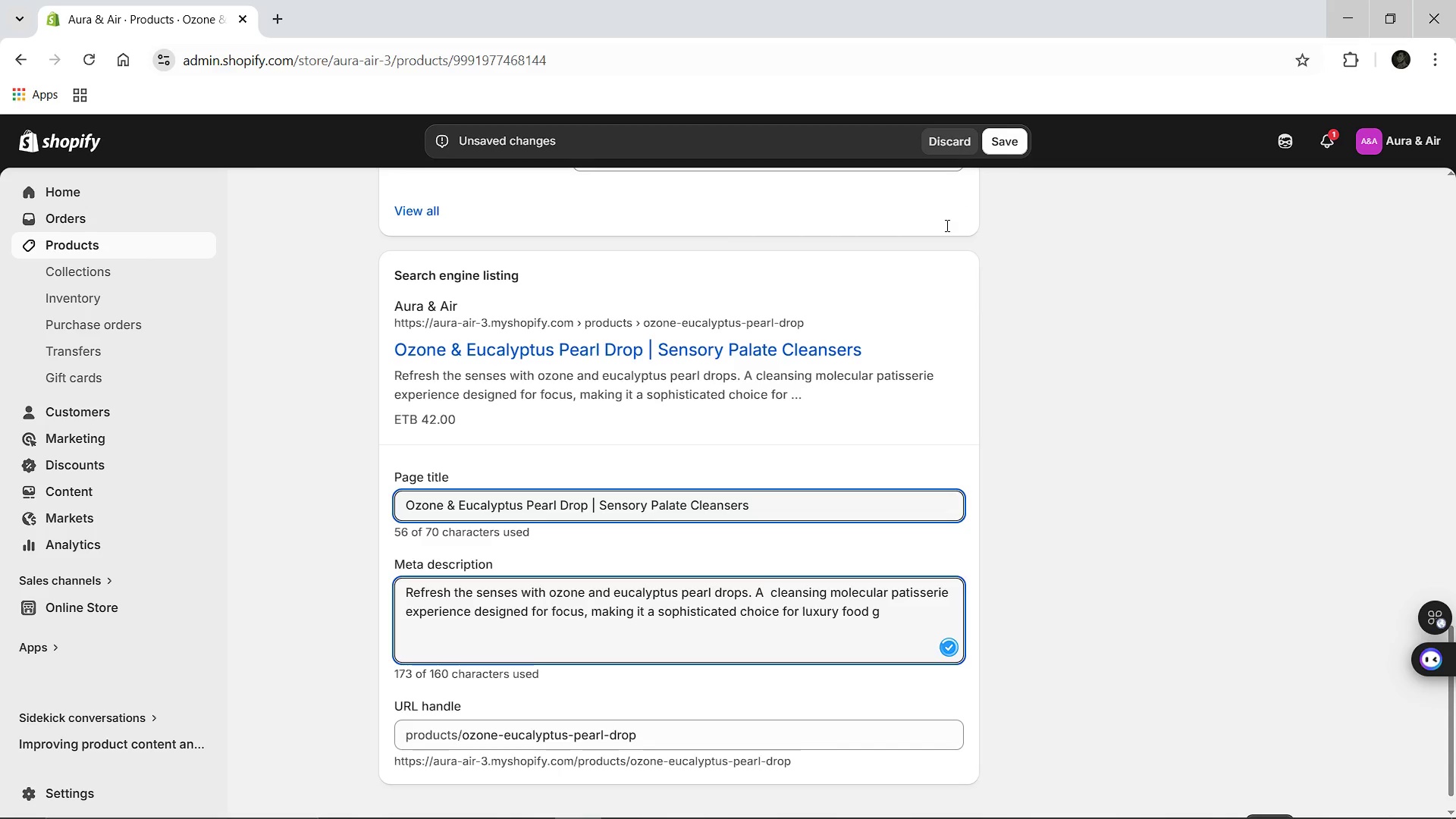 
wait(9.75)
 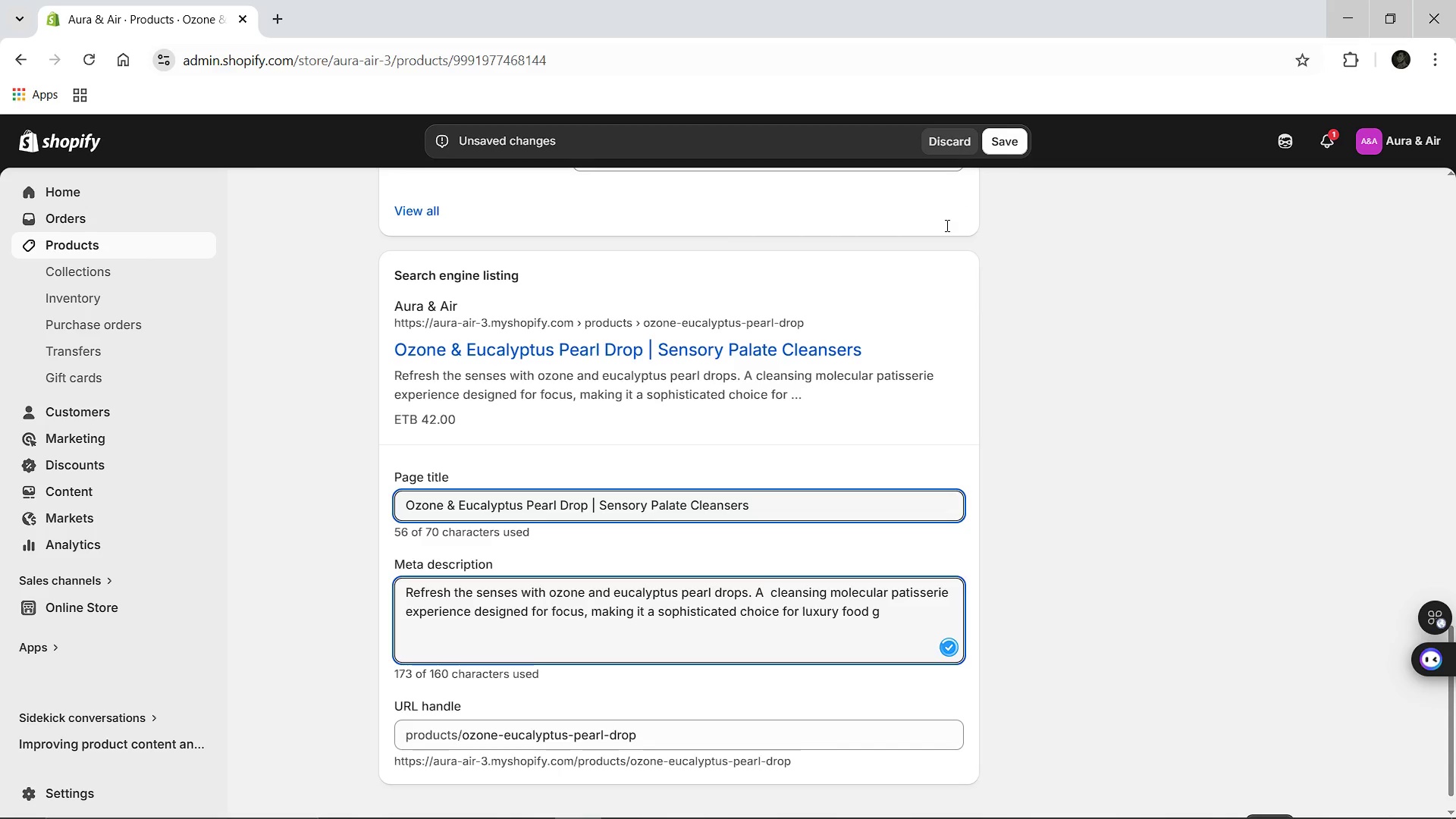 
left_click([959, 142])
 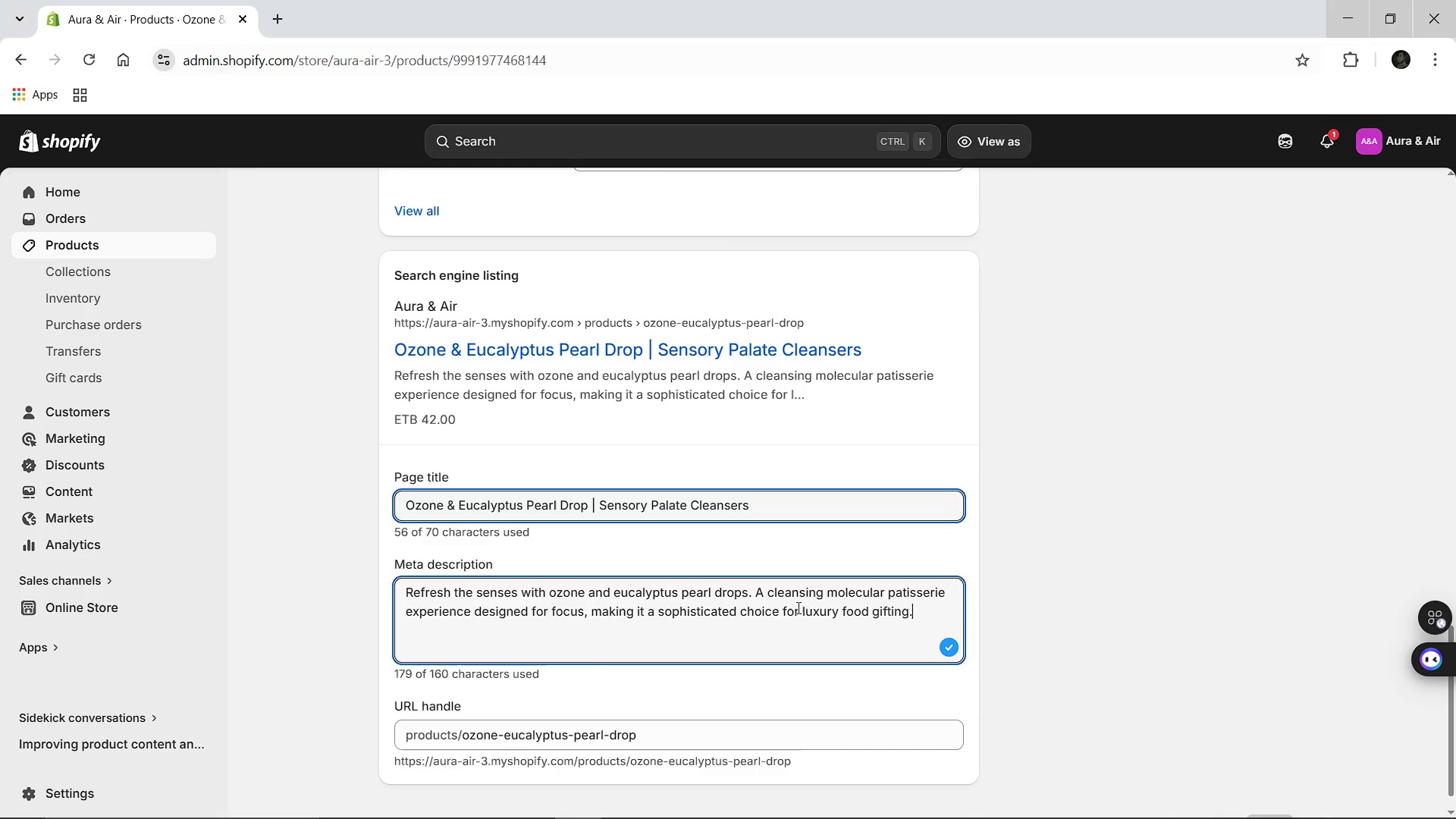 
wait(6.88)
 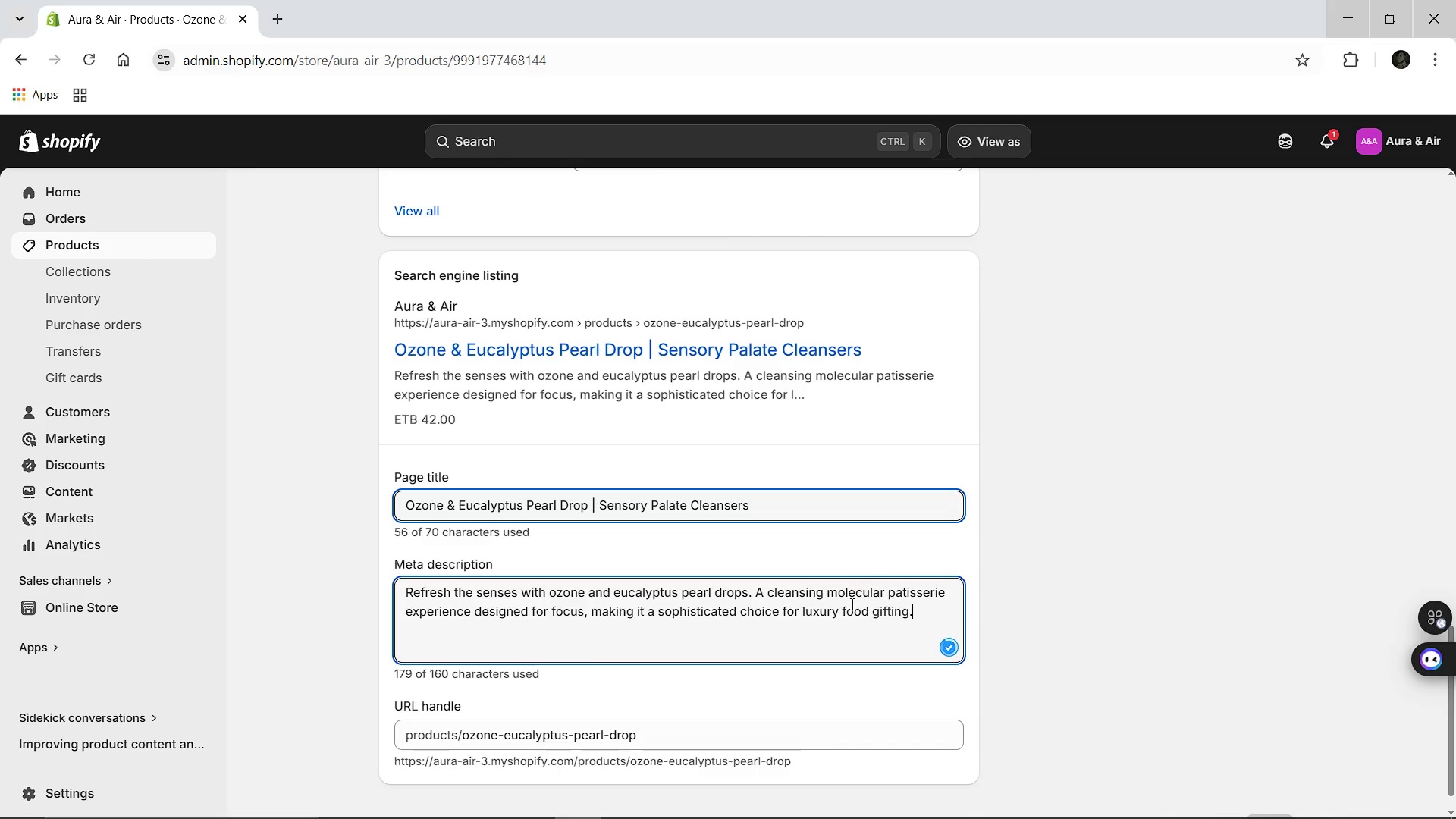 
left_click([798, 613])
 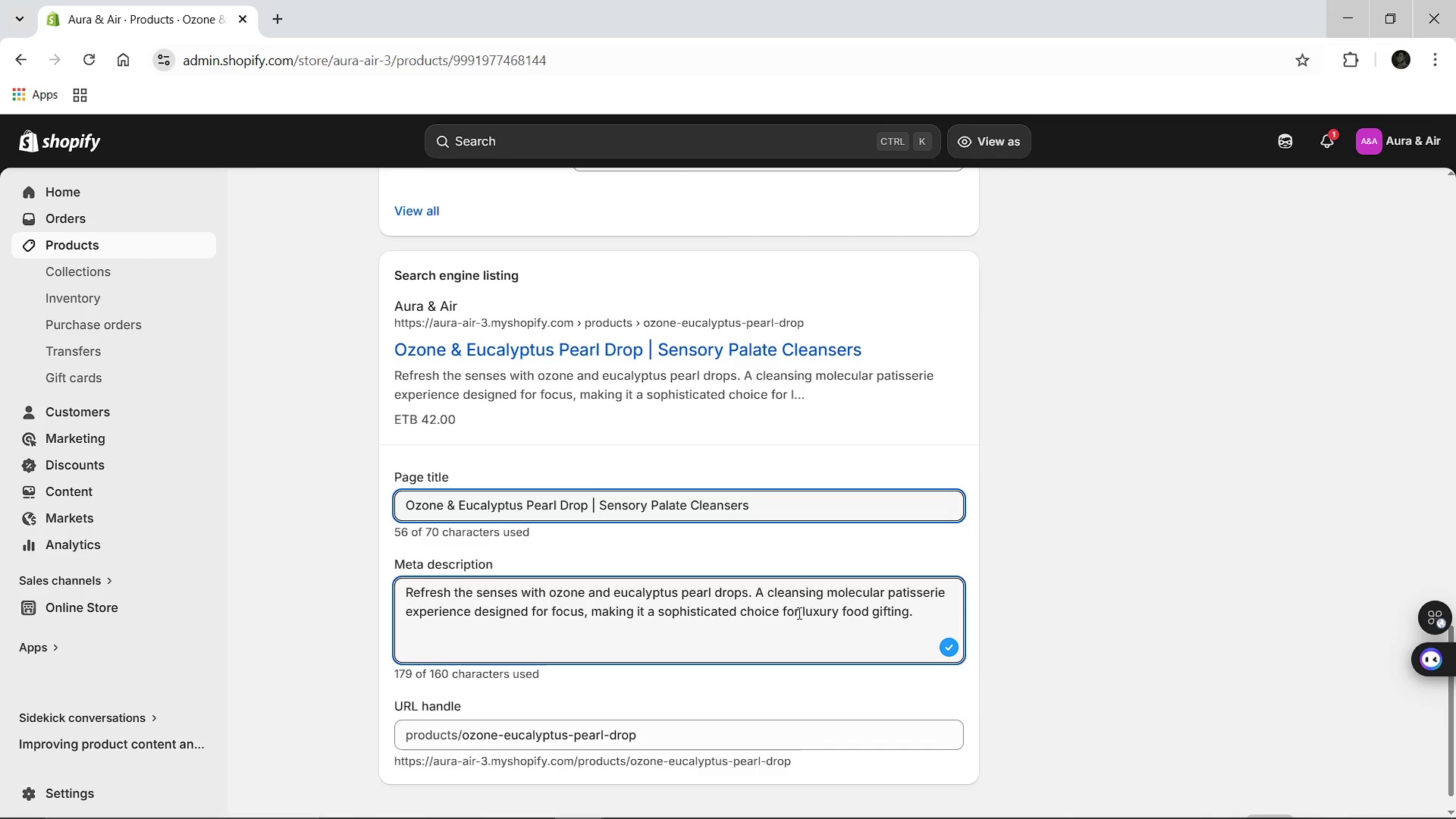 
left_click_drag(start_coordinate=[798, 613], to_coordinate=[758, 595])
 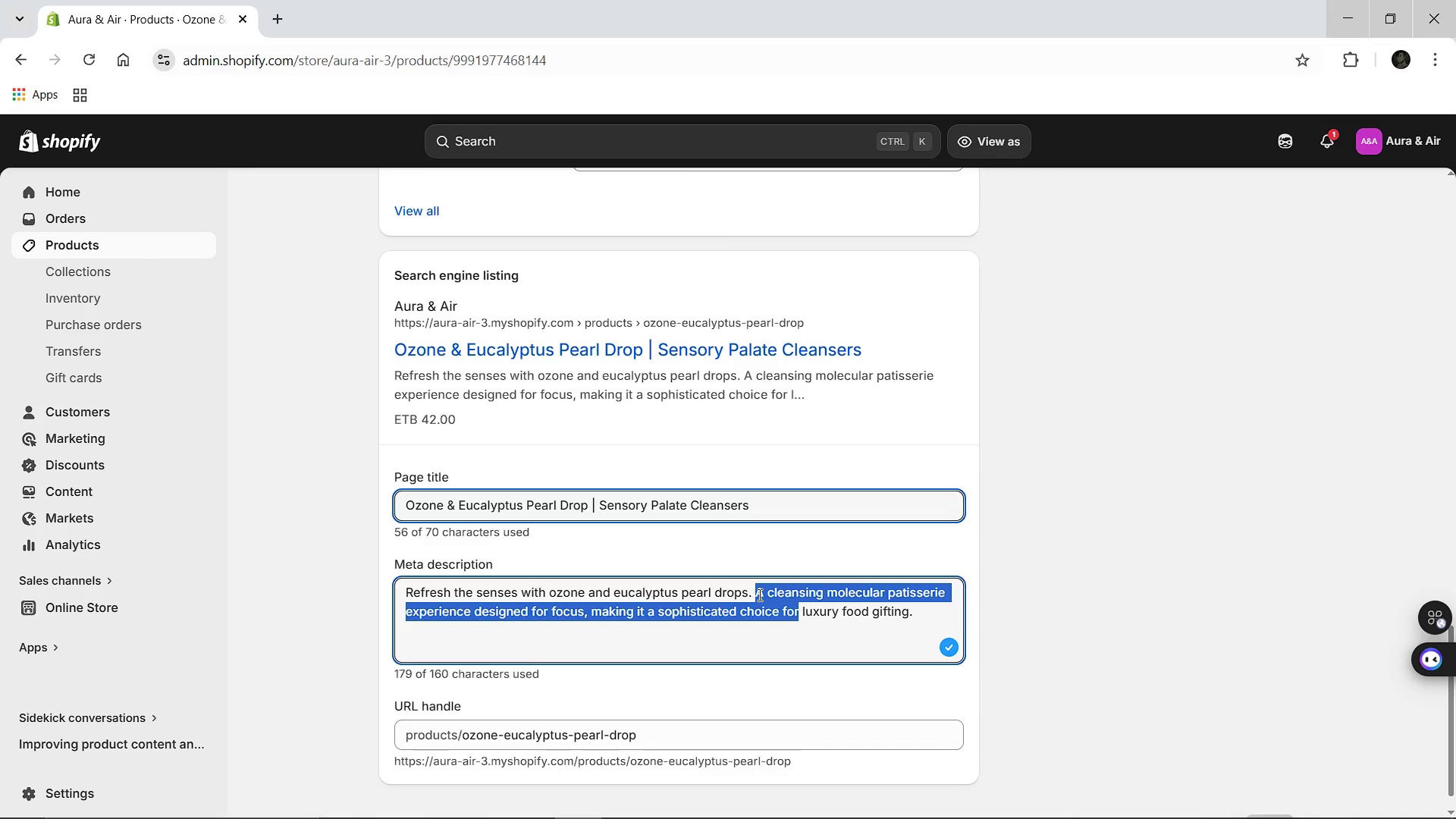 
key(Backspace)
 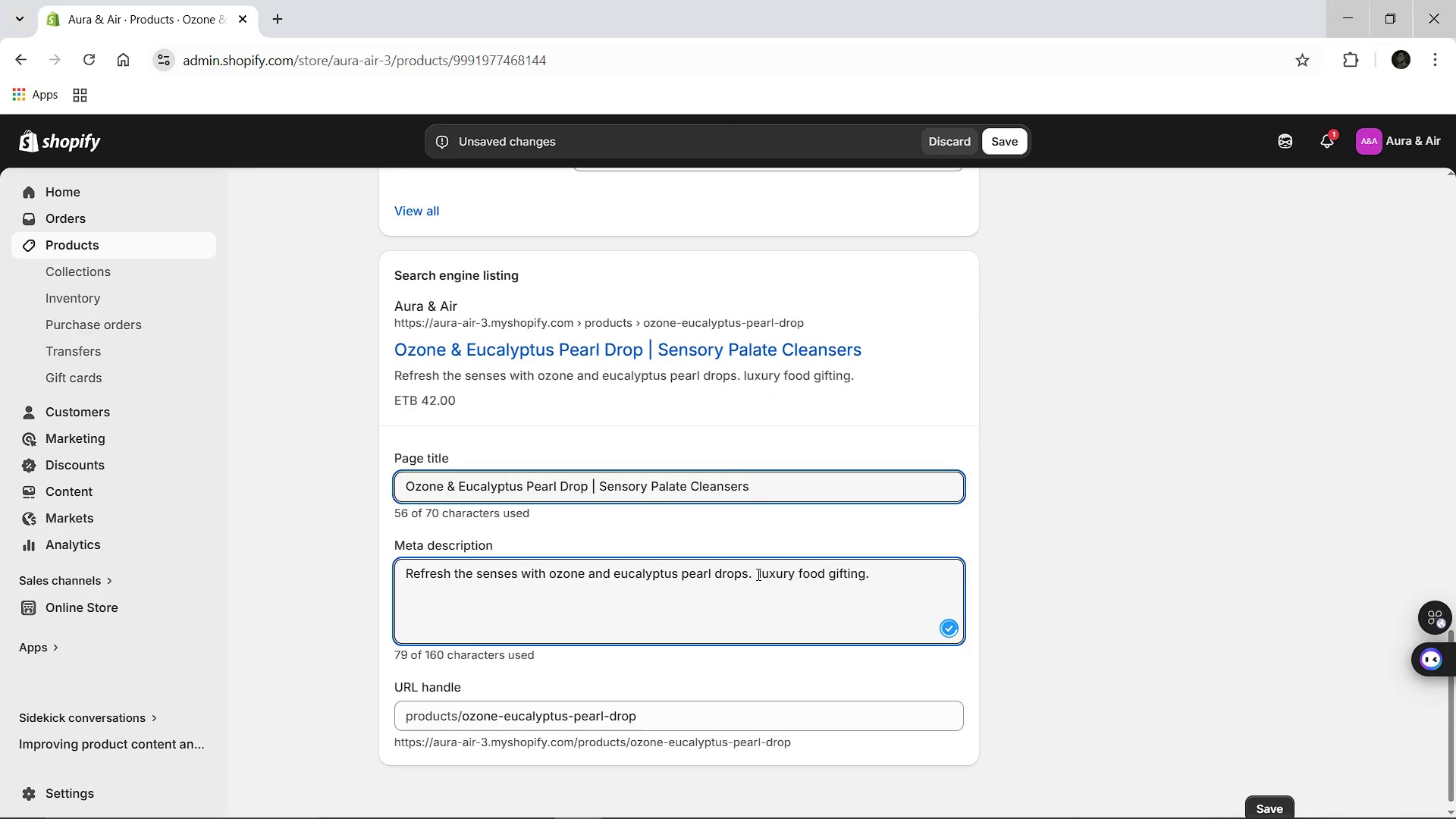 
key(Backspace)
key(Backspace)
type( prefect for a )
key(Backspace)
 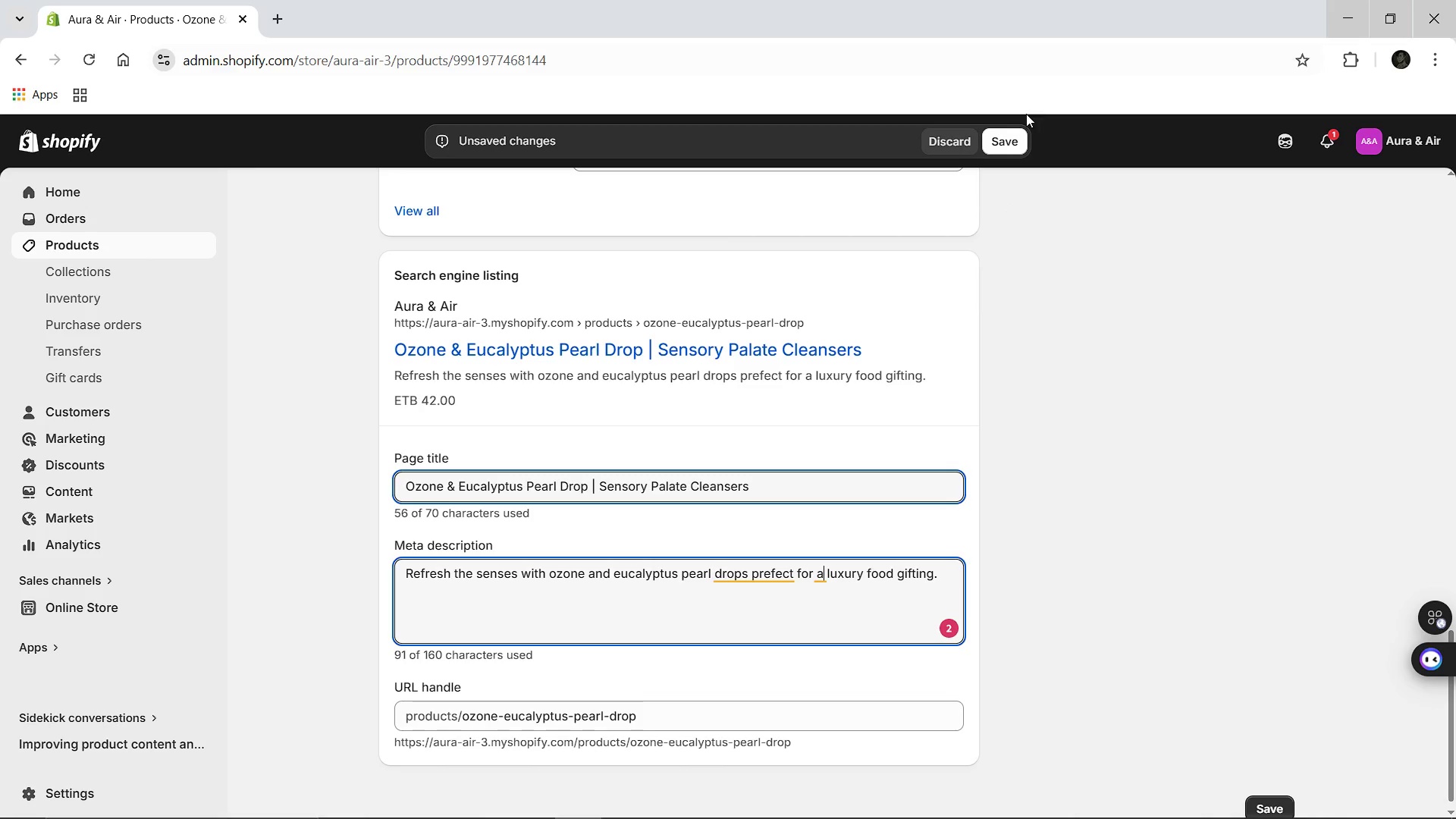 
left_click([1007, 140])
 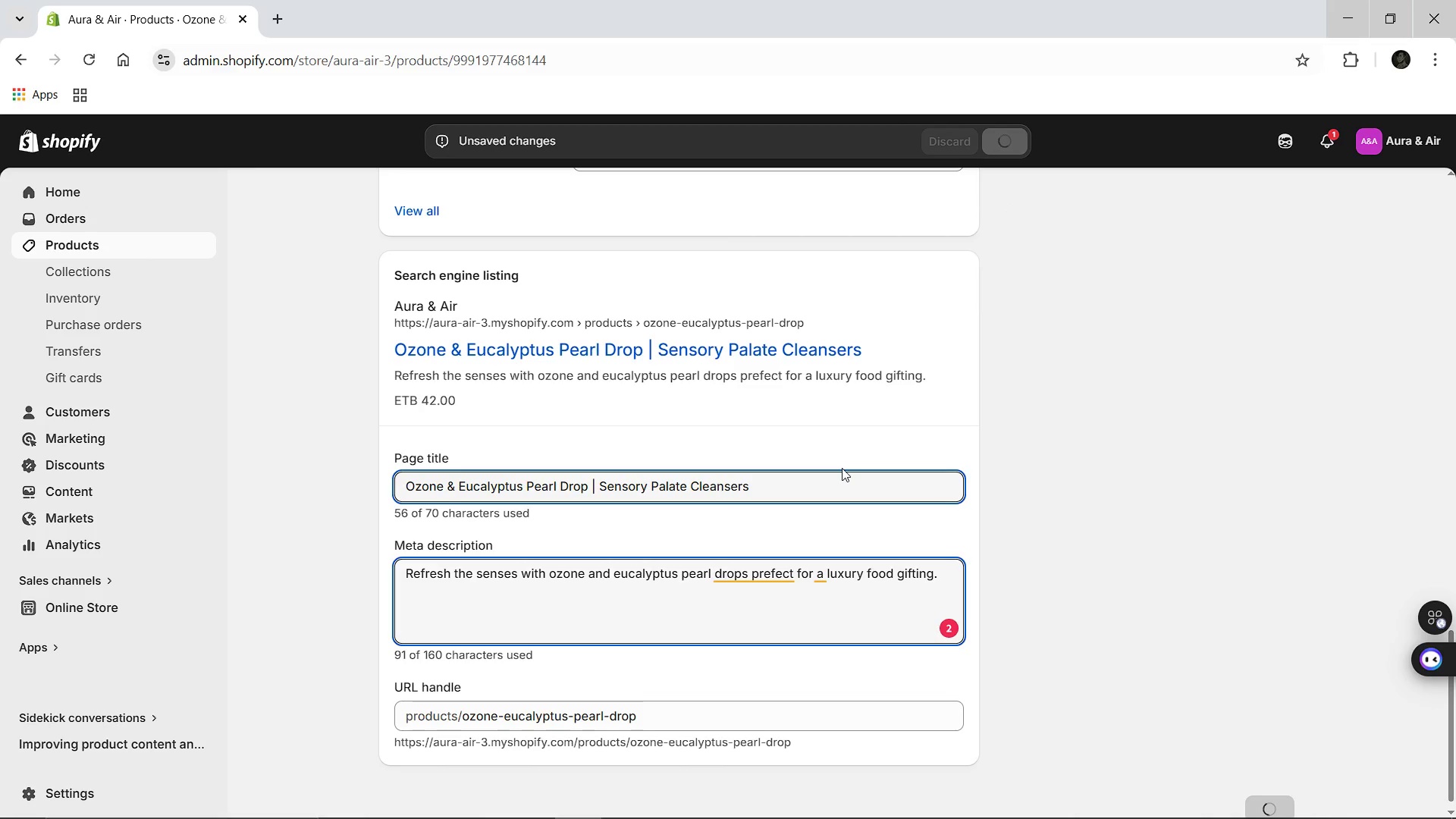 
left_click([747, 576])
 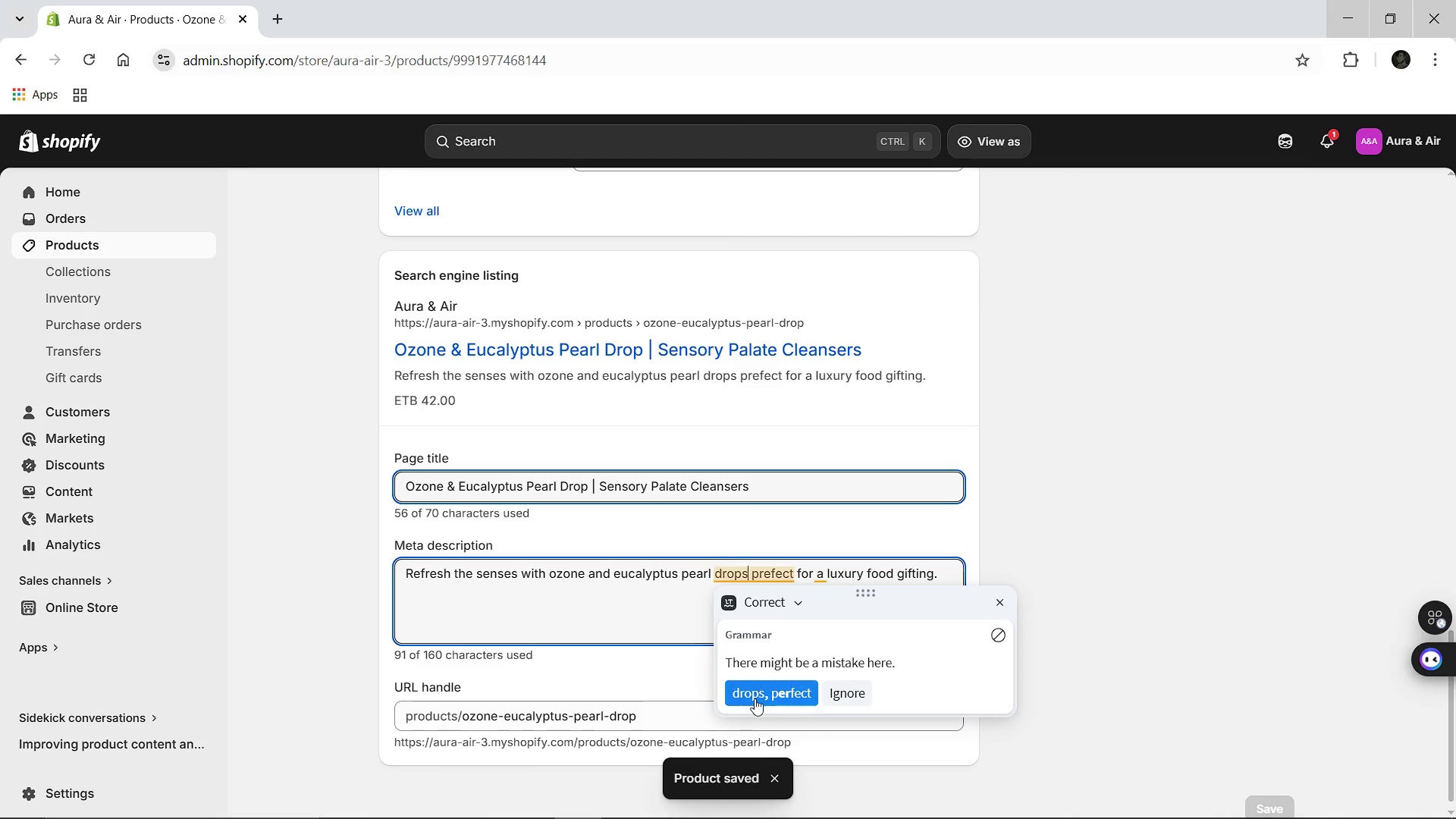 
left_click([755, 699])
 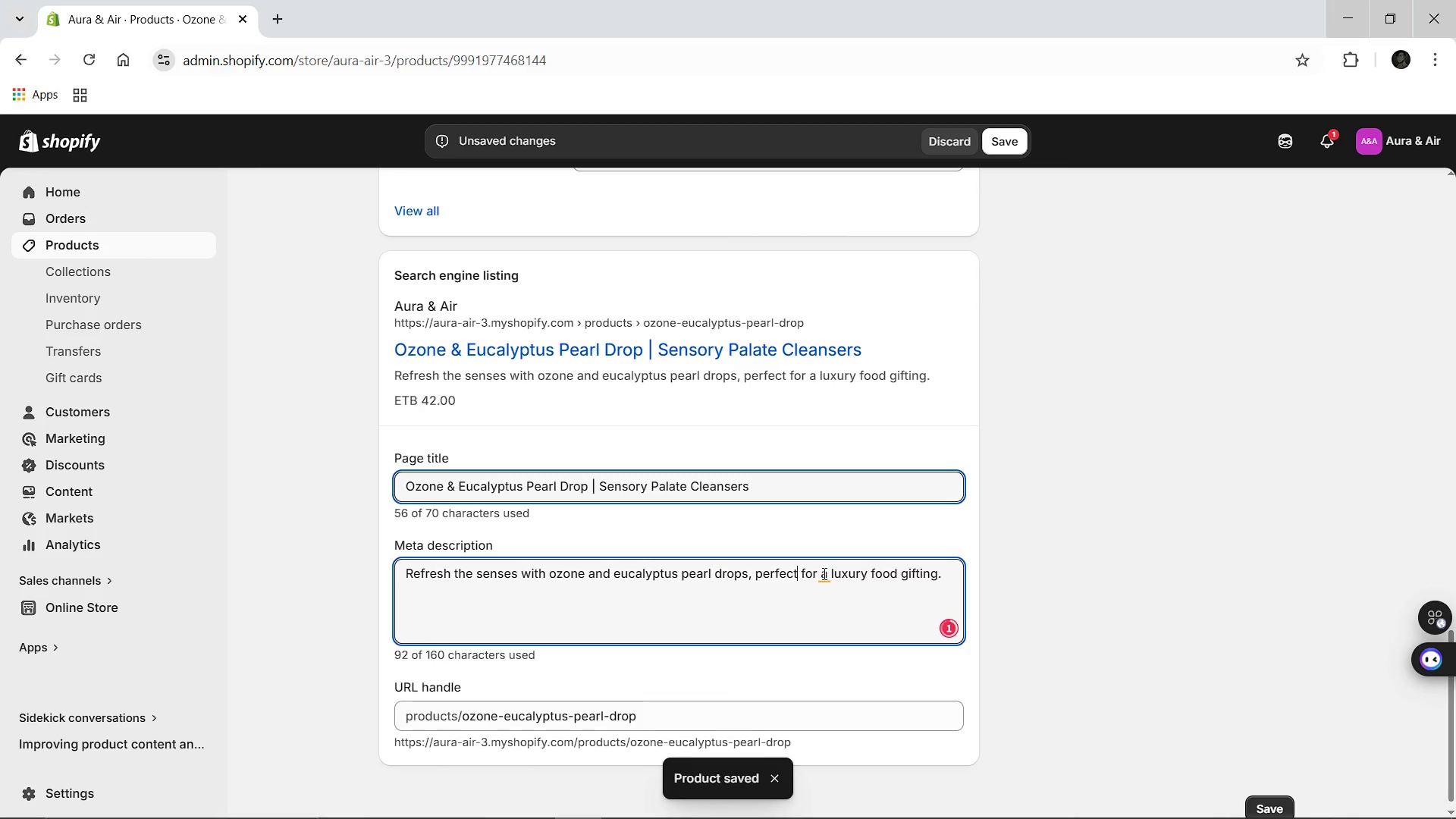 
left_click([823, 575])
 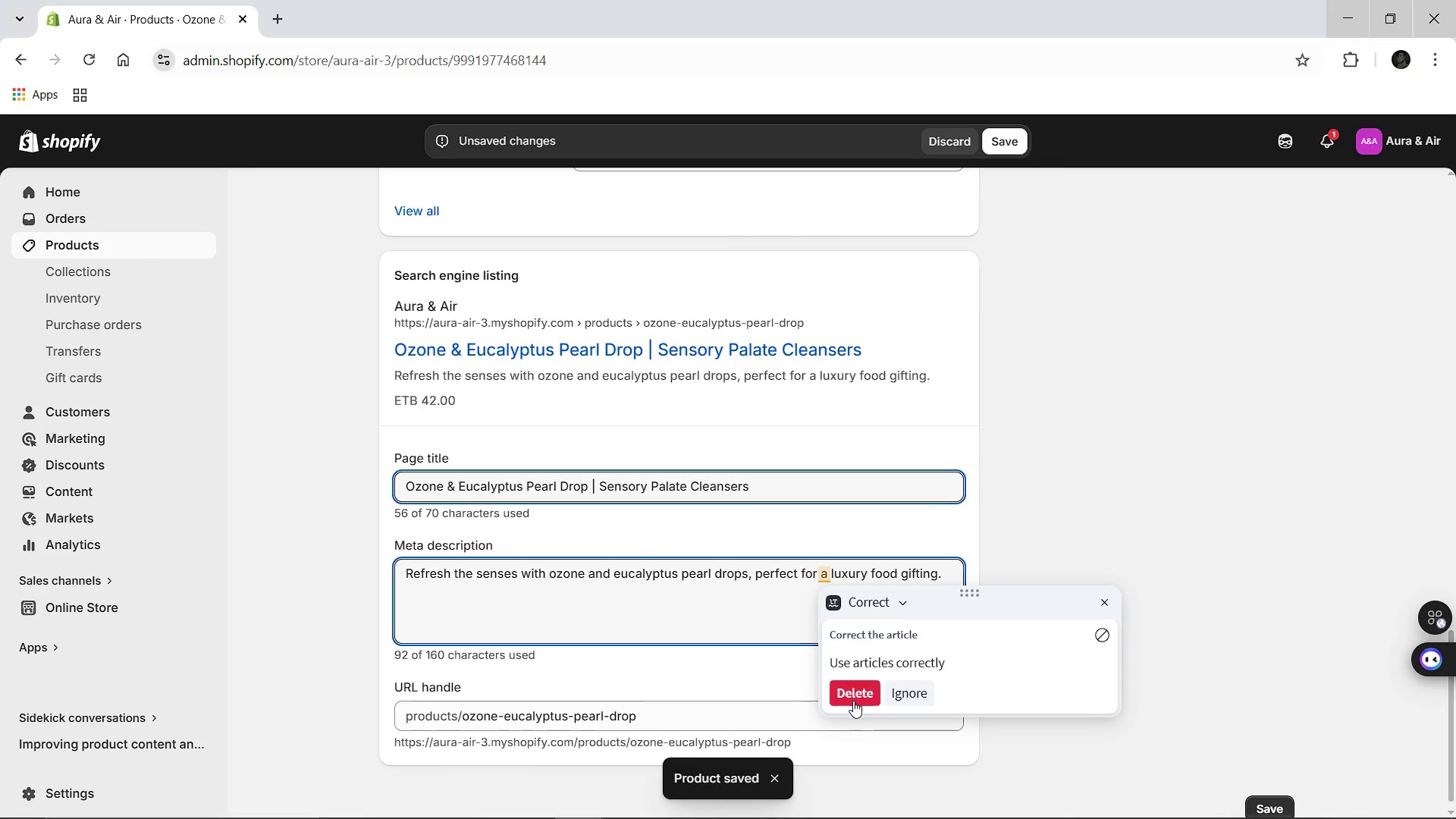 
left_click([853, 701])
 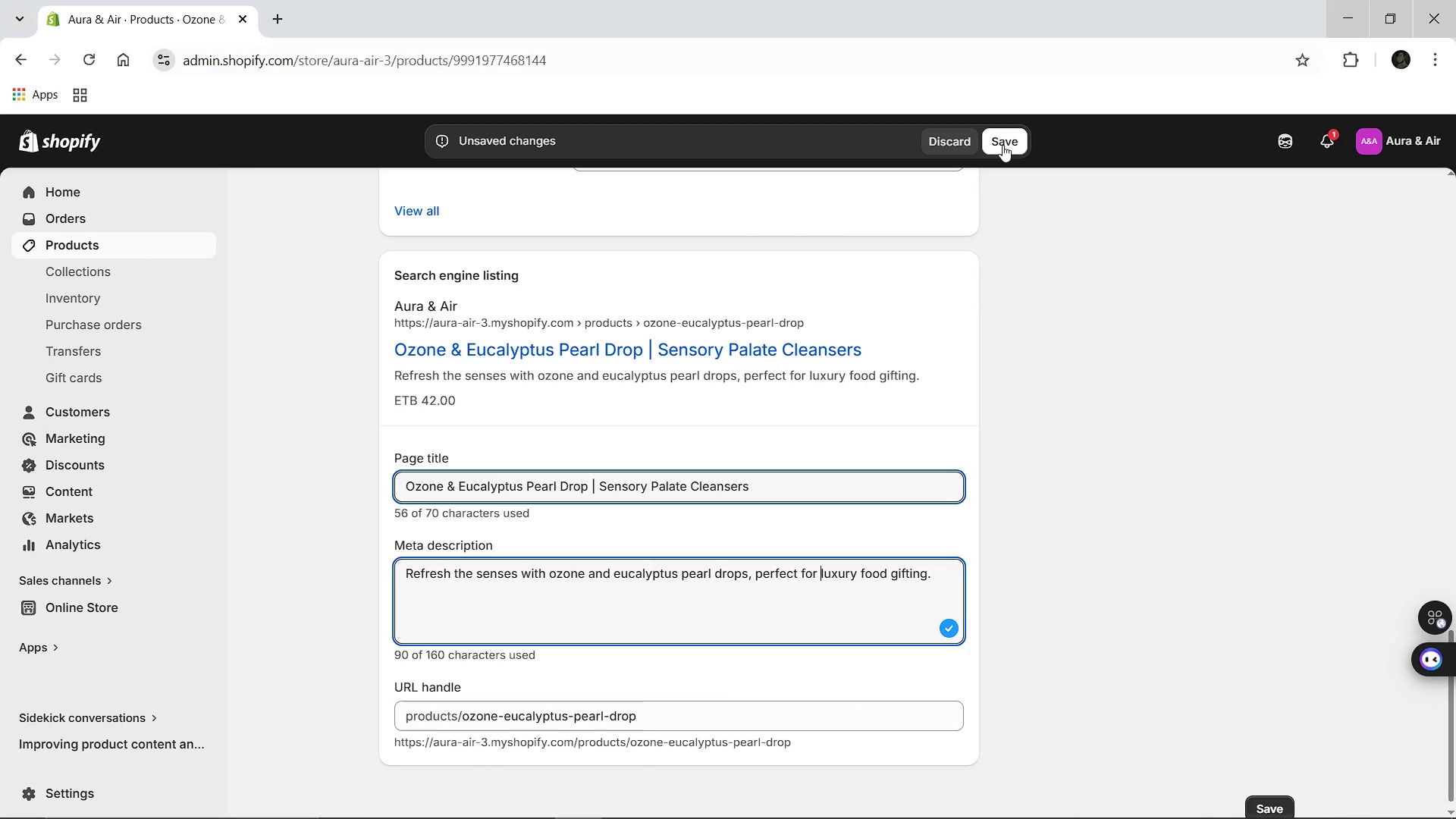 
left_click([1003, 136])
 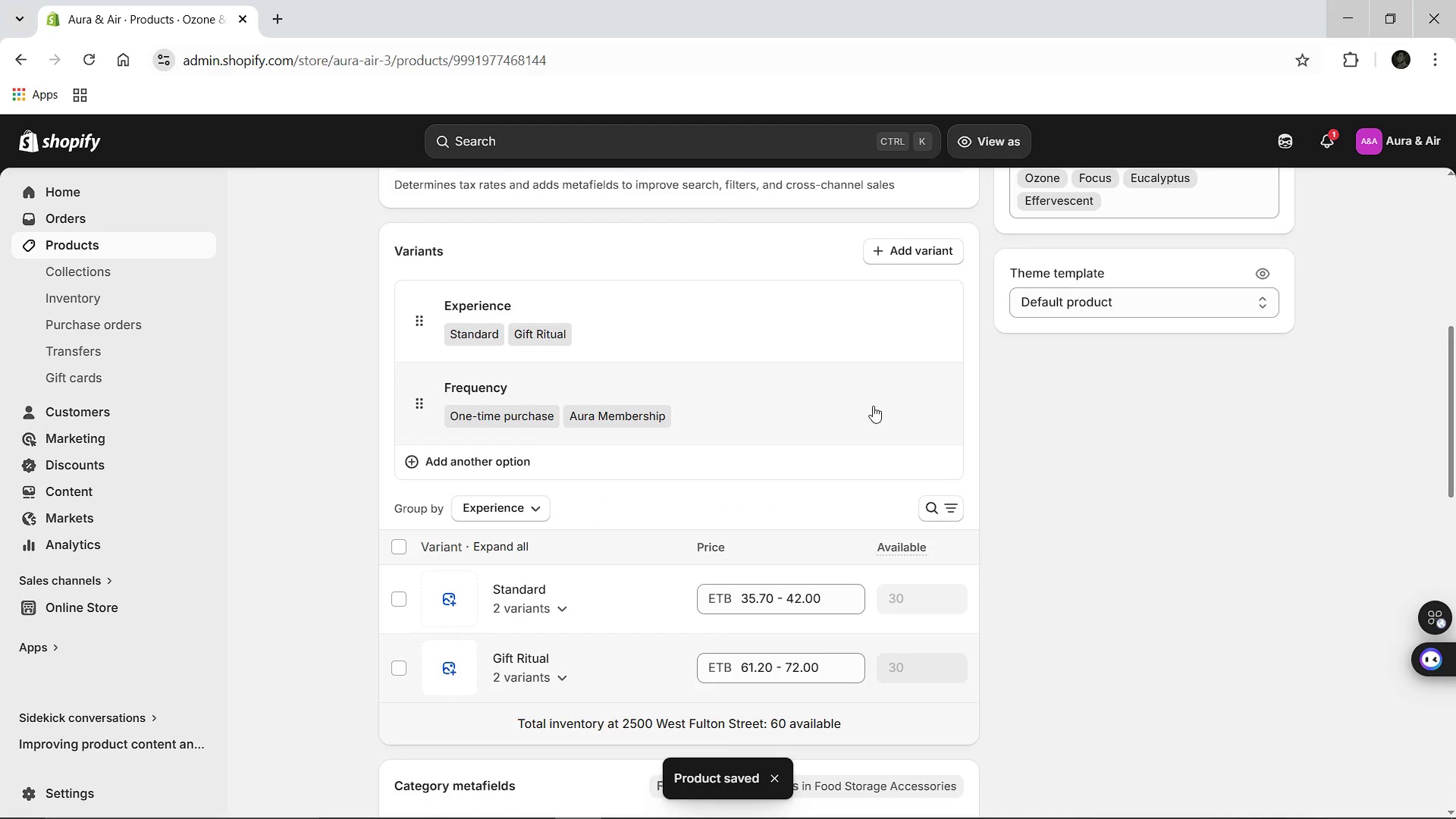 
wait(7.98)
 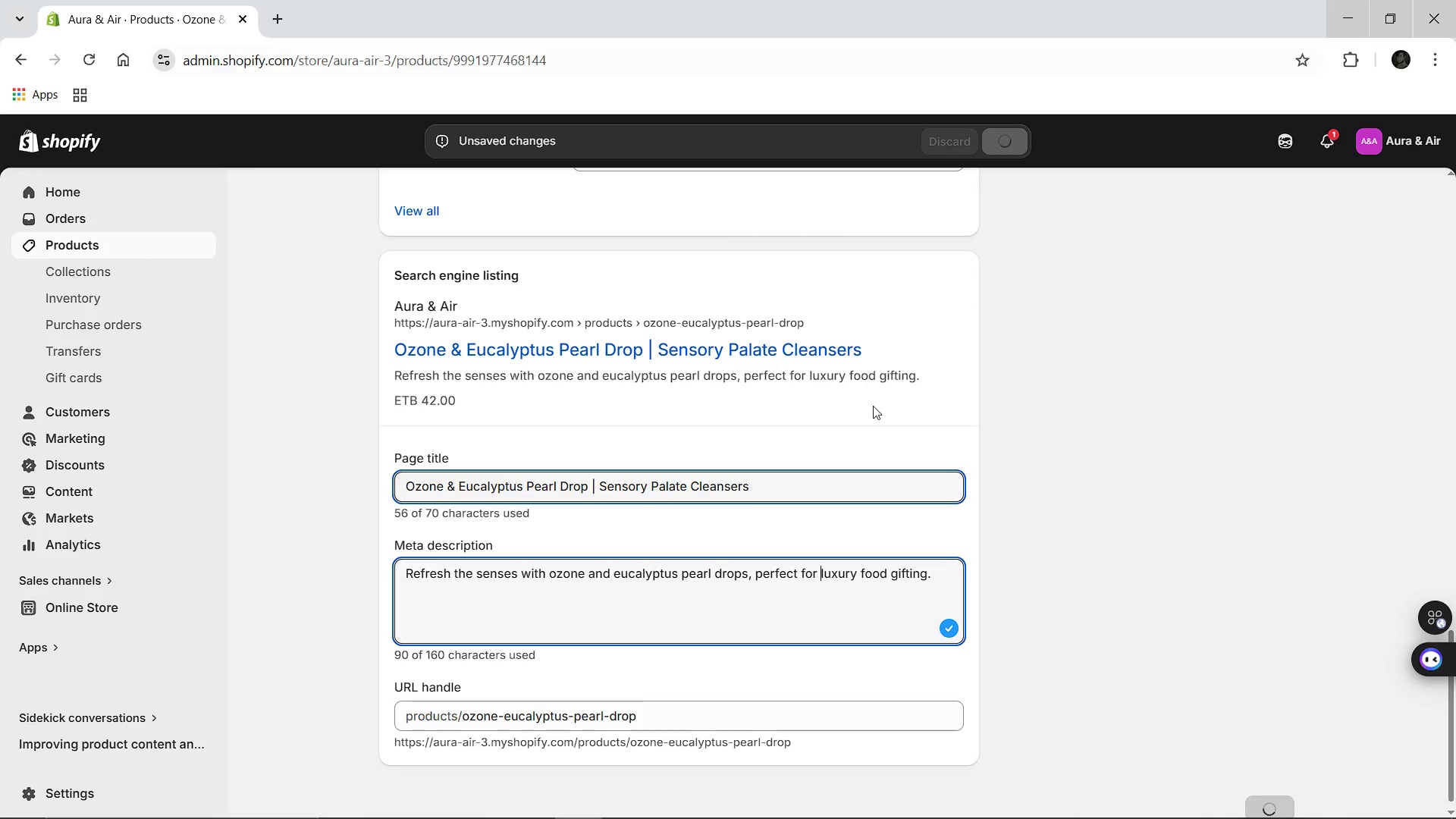 
left_click([395, 202])
 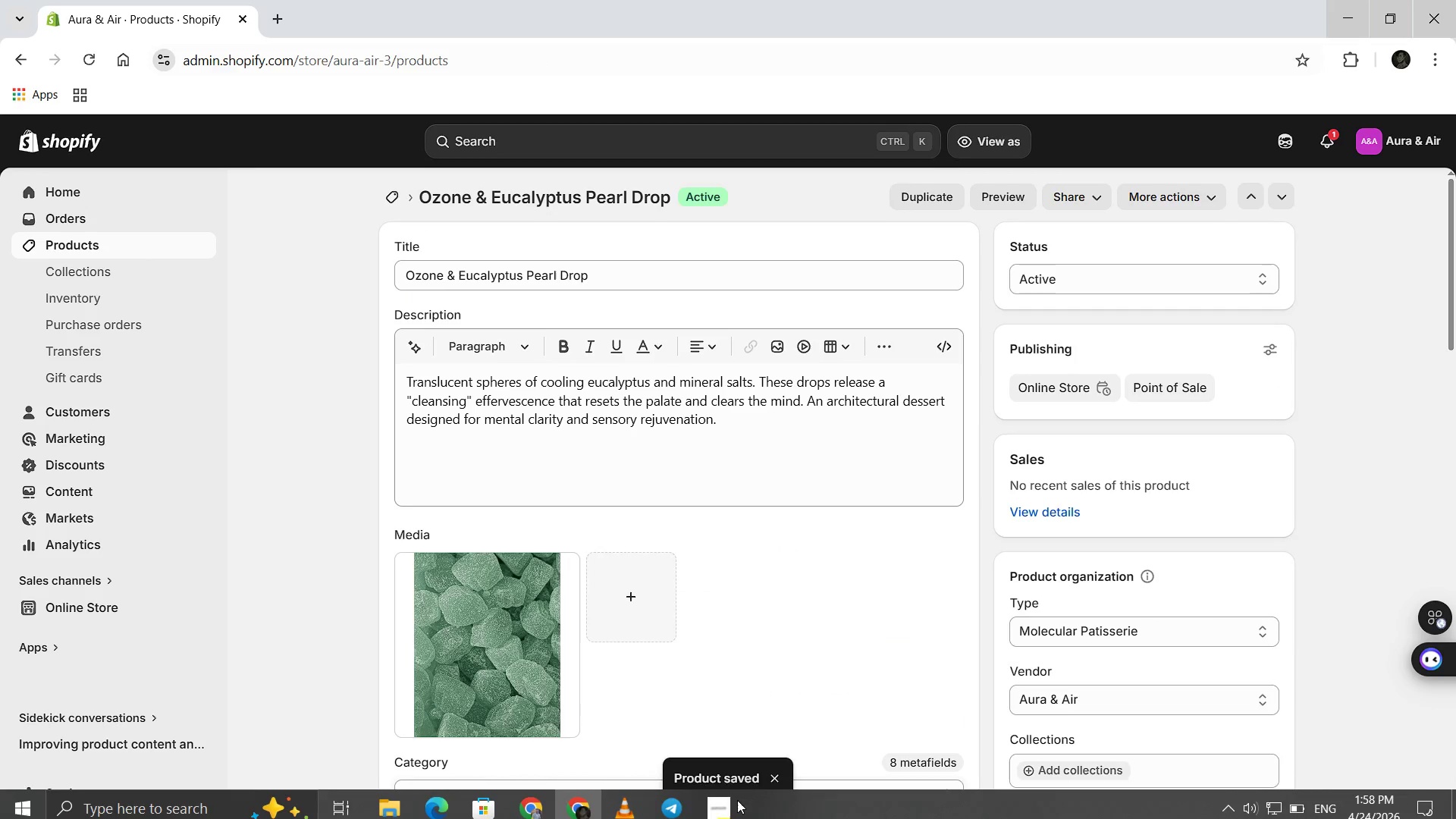 
left_click([726, 801])